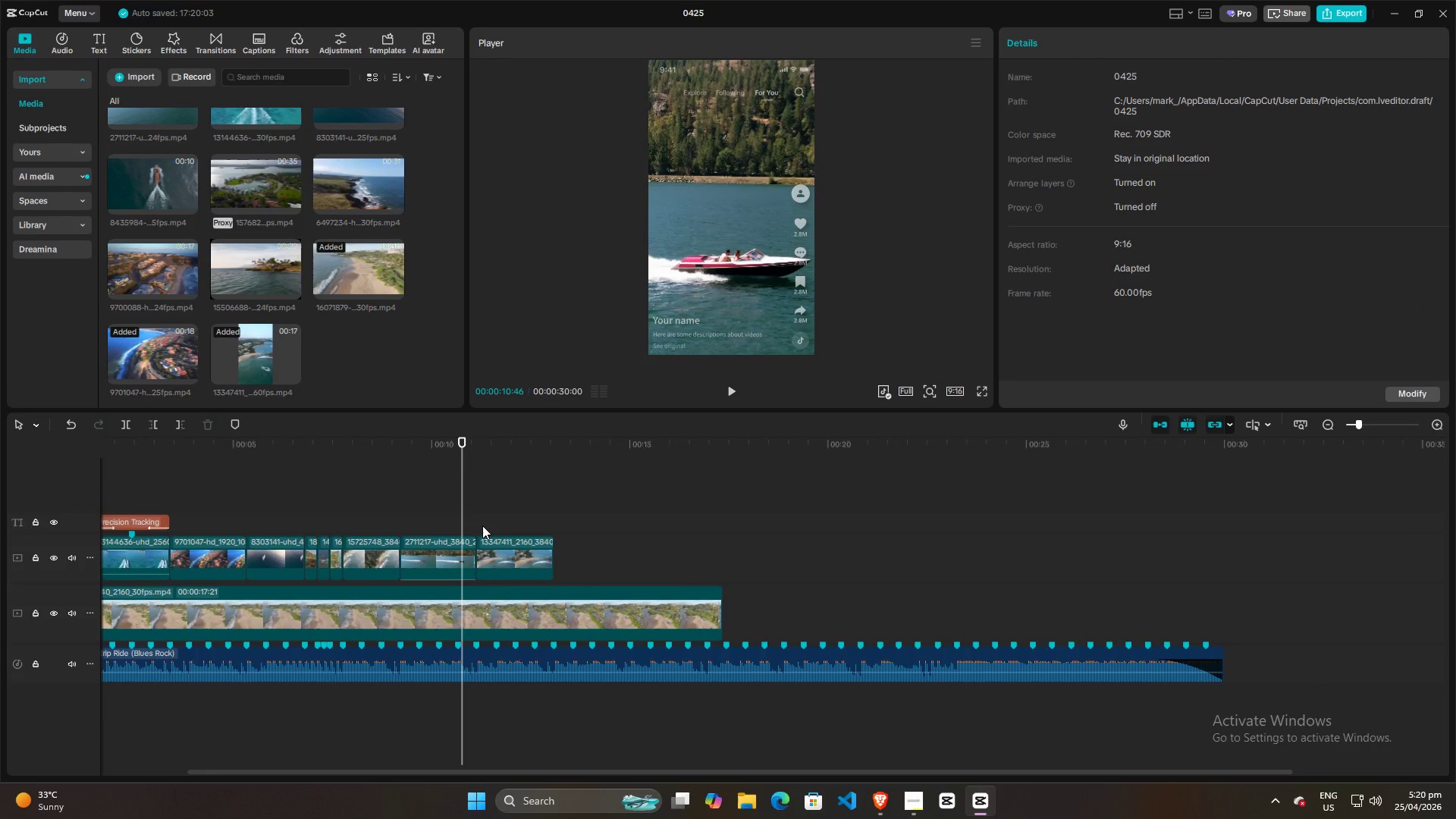 
hold_key(key=ControlLeft, duration=0.52)
scroll: coordinate [475, 525], scroll_direction: down, amount: 5.0
 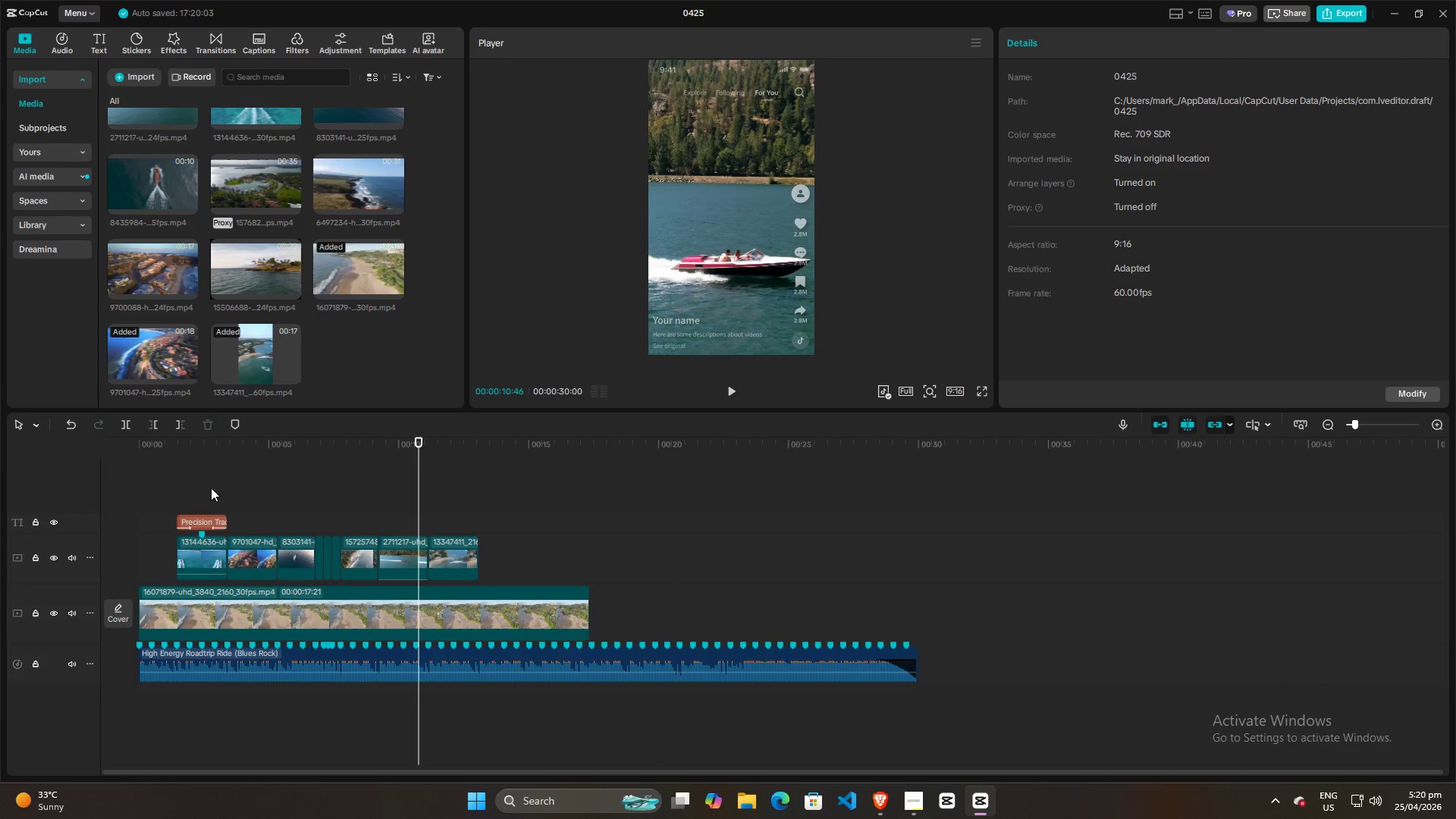 
left_click([196, 487])
 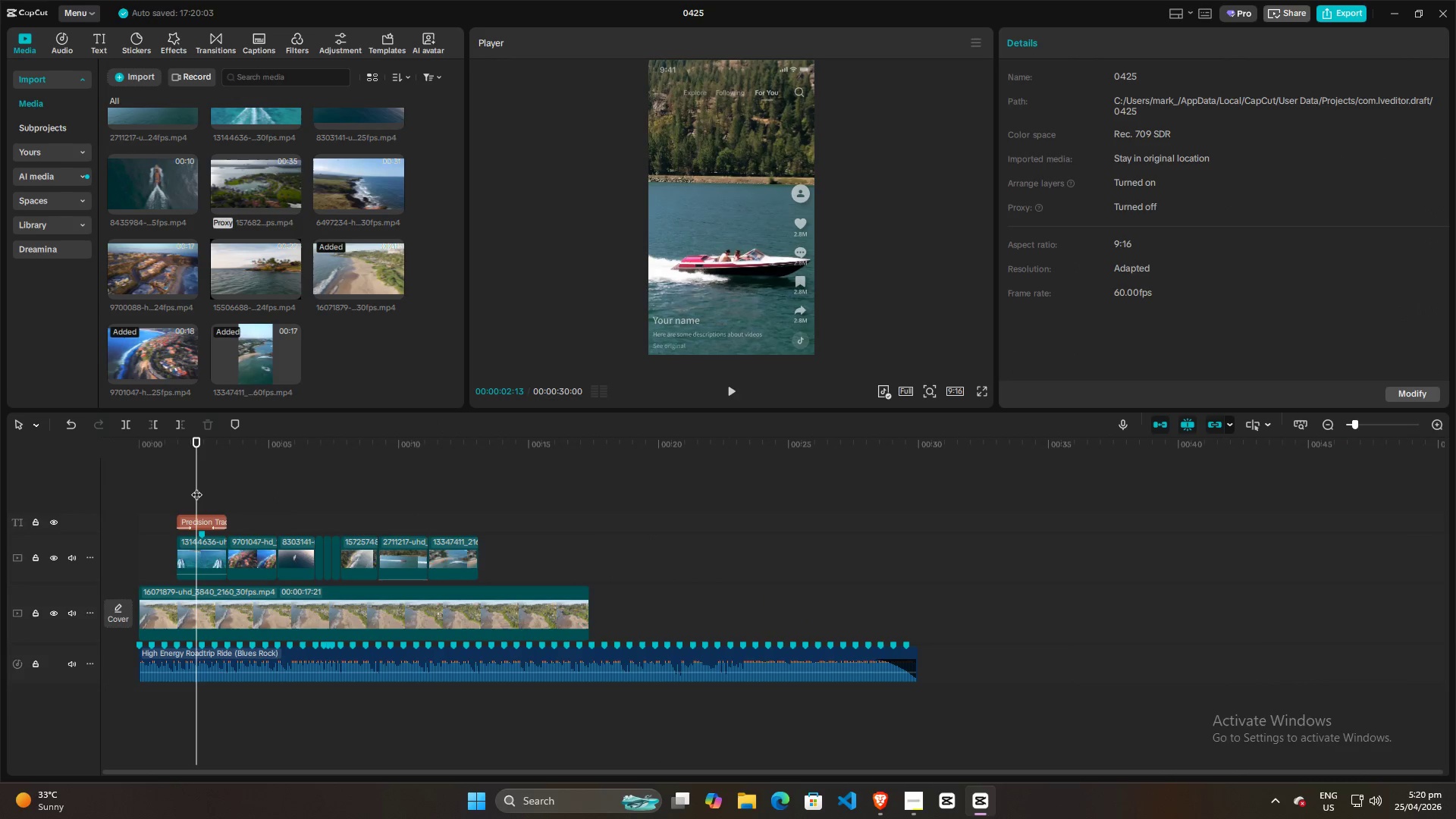 
key(Space)
 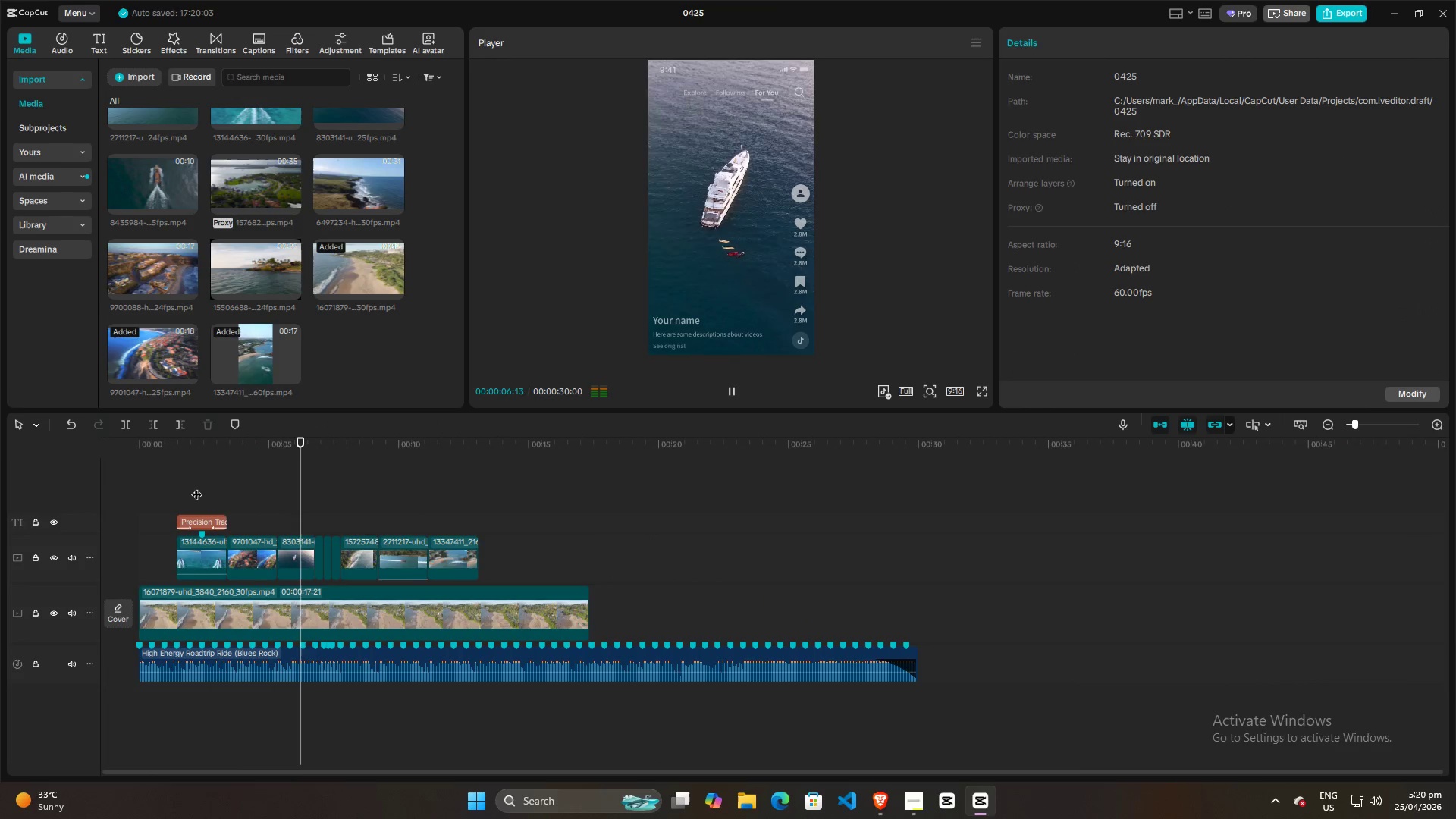 
wait(9.7)
 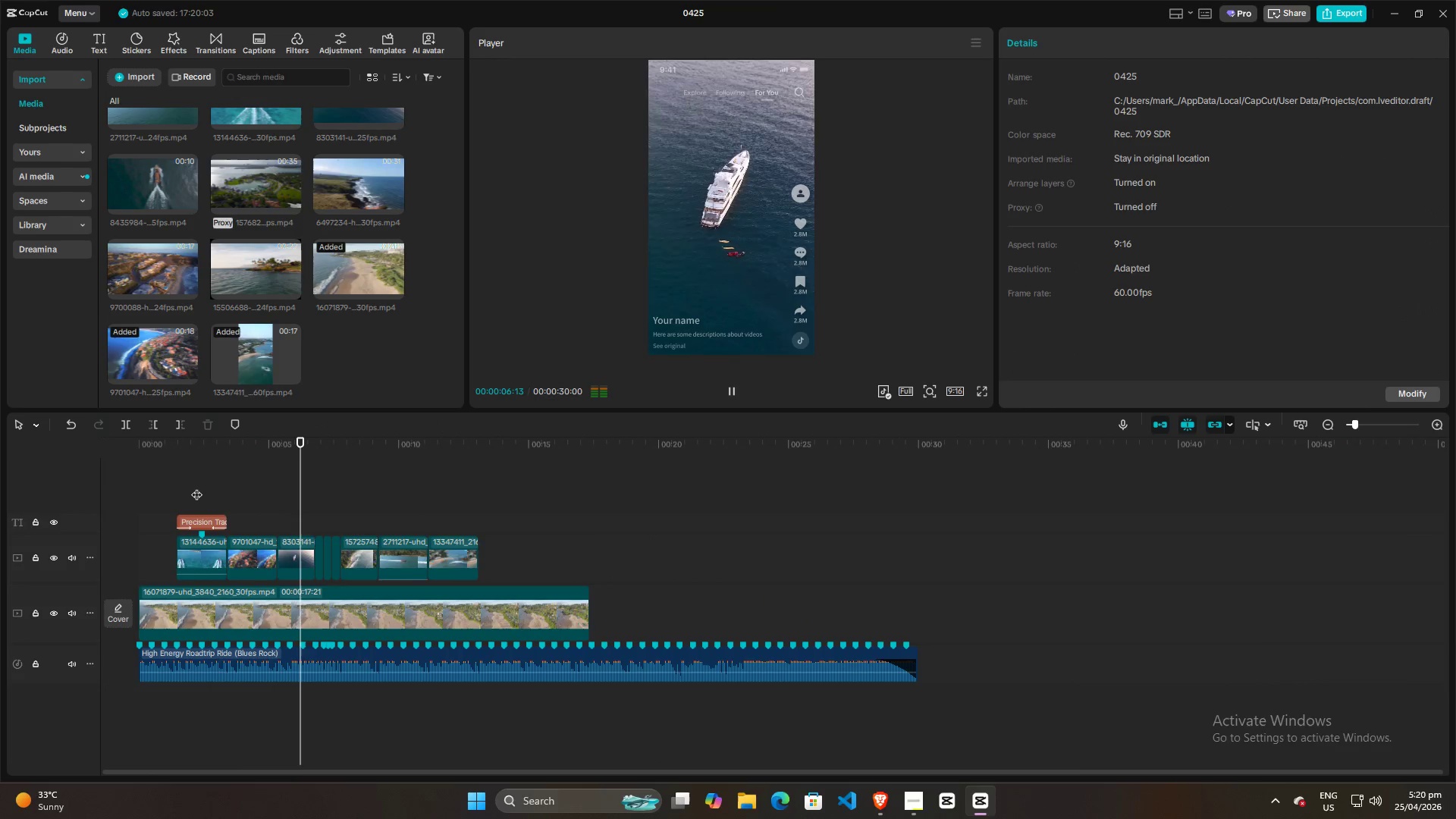 
key(Space)
 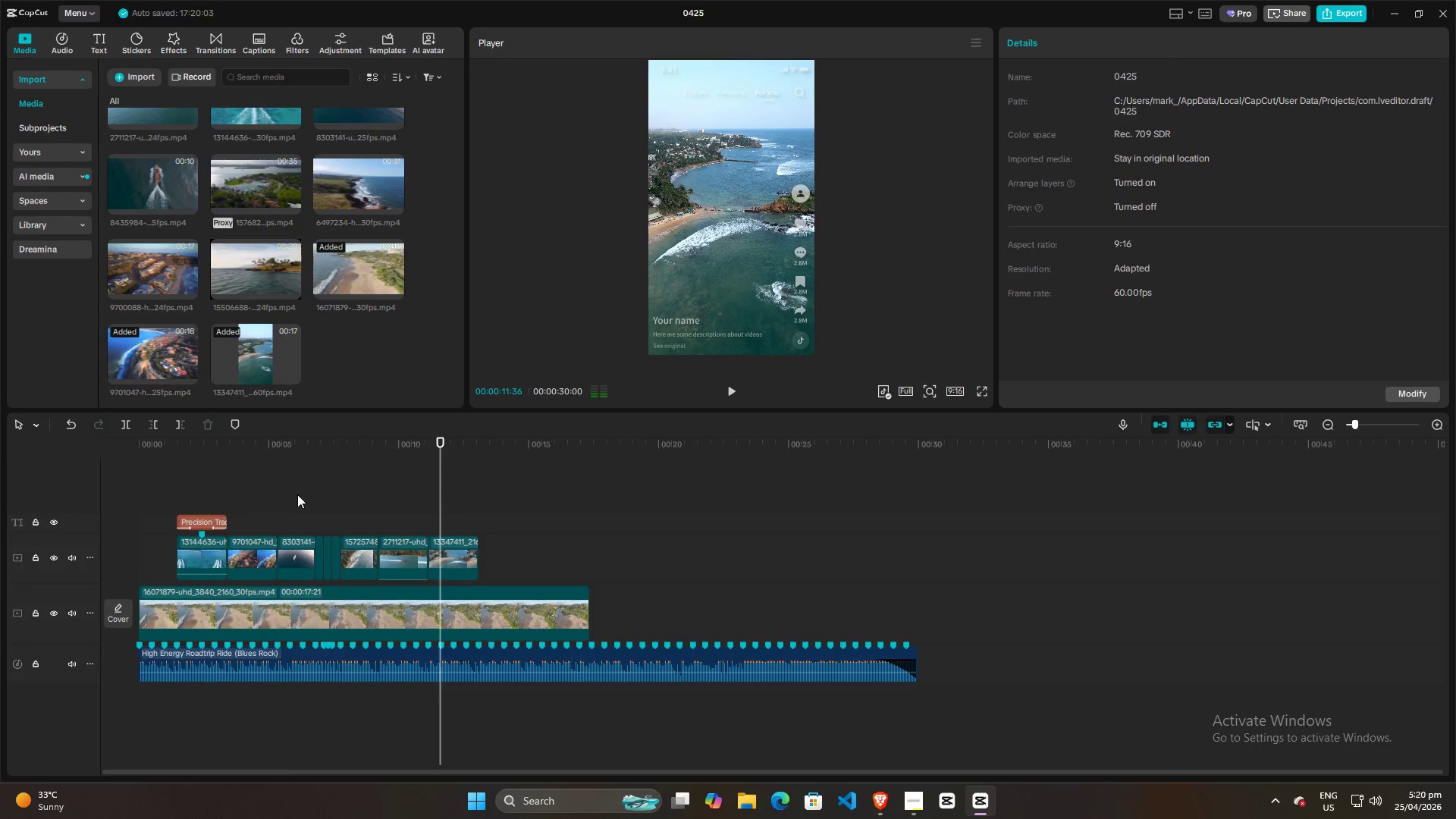 
left_click([283, 500])
 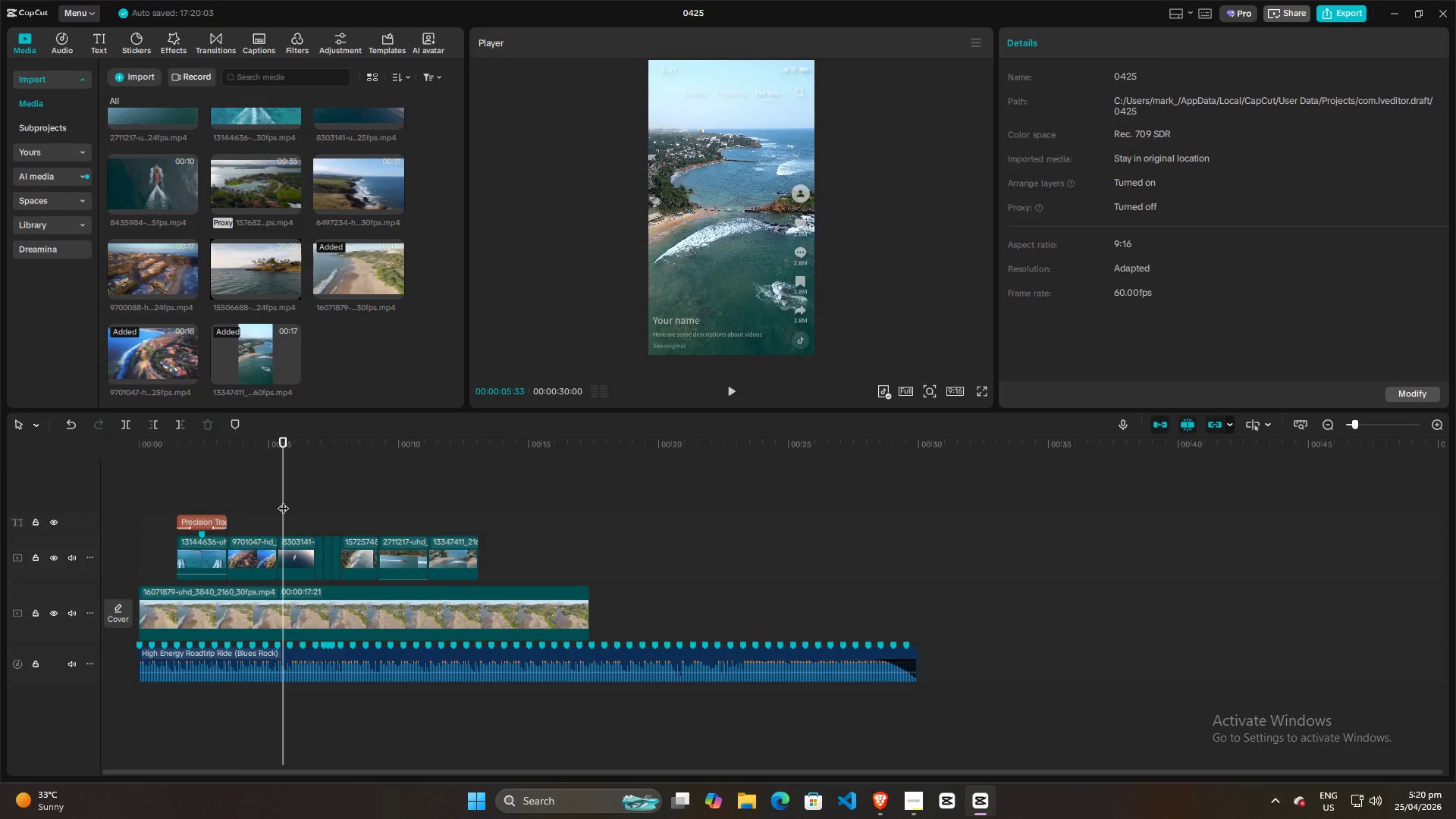 
key(Space)
 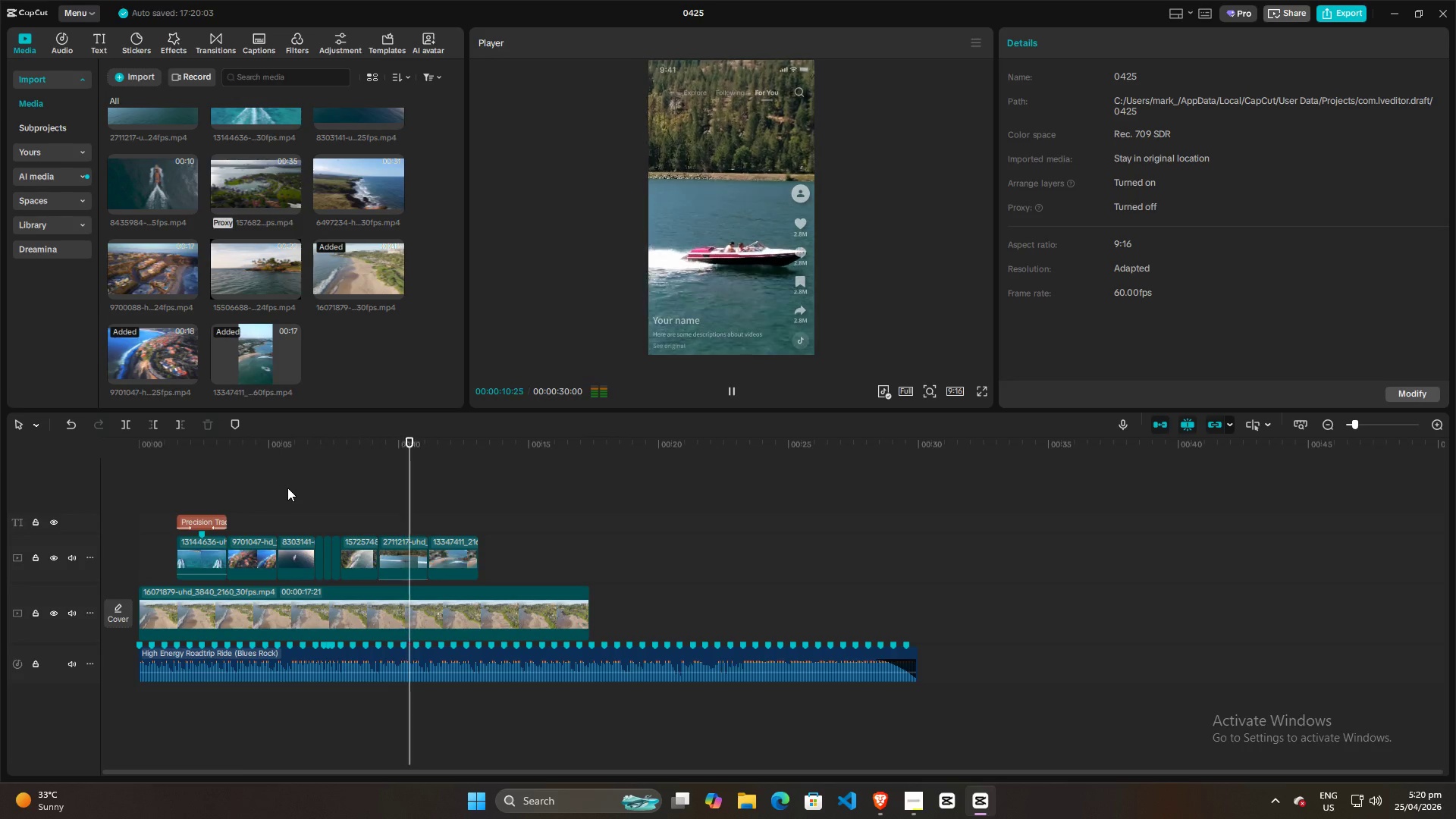 
wait(6.62)
 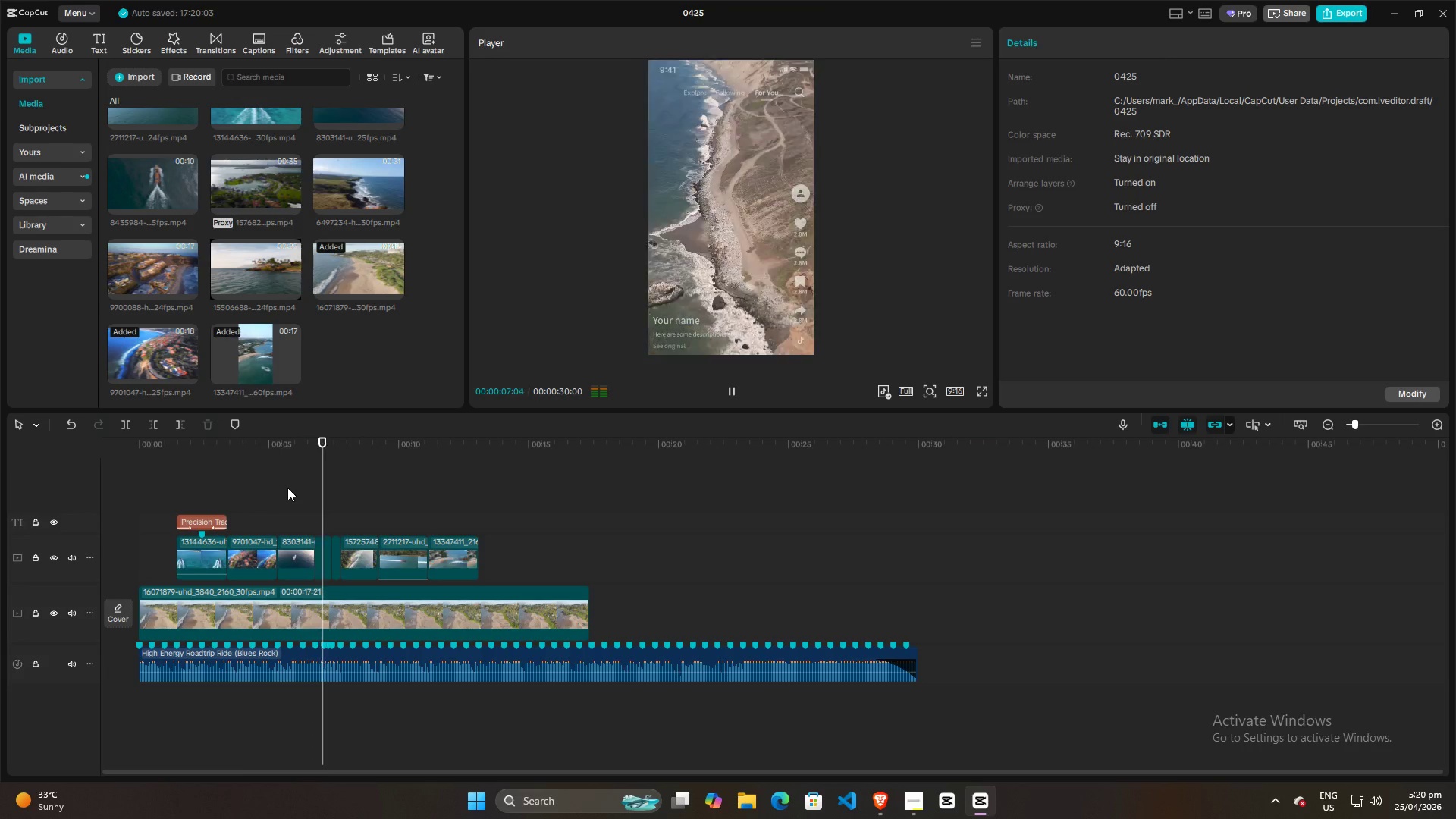 
key(Space)
 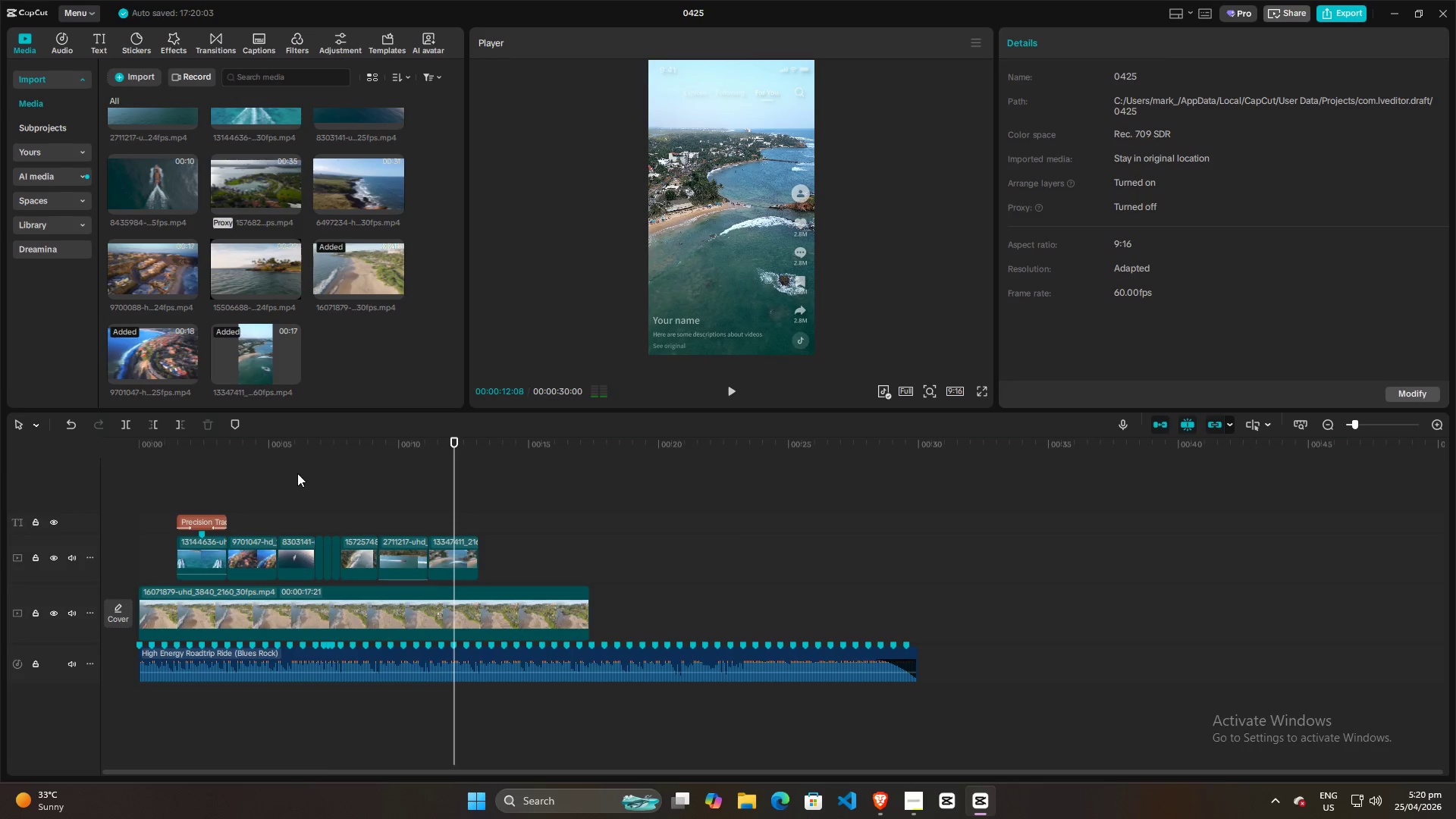 
hold_key(key=ControlLeft, duration=0.89)
 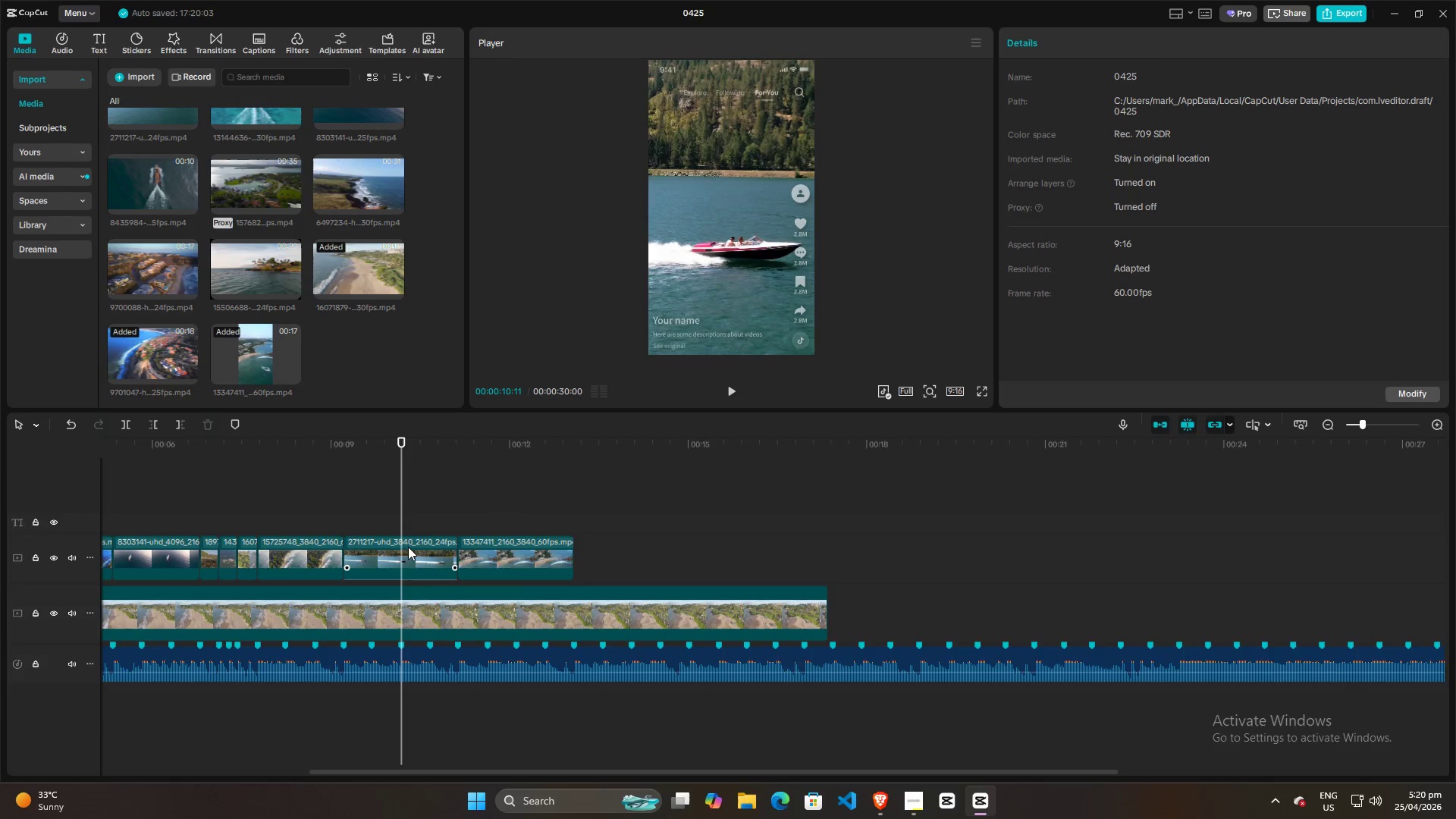 
left_click([398, 497])
 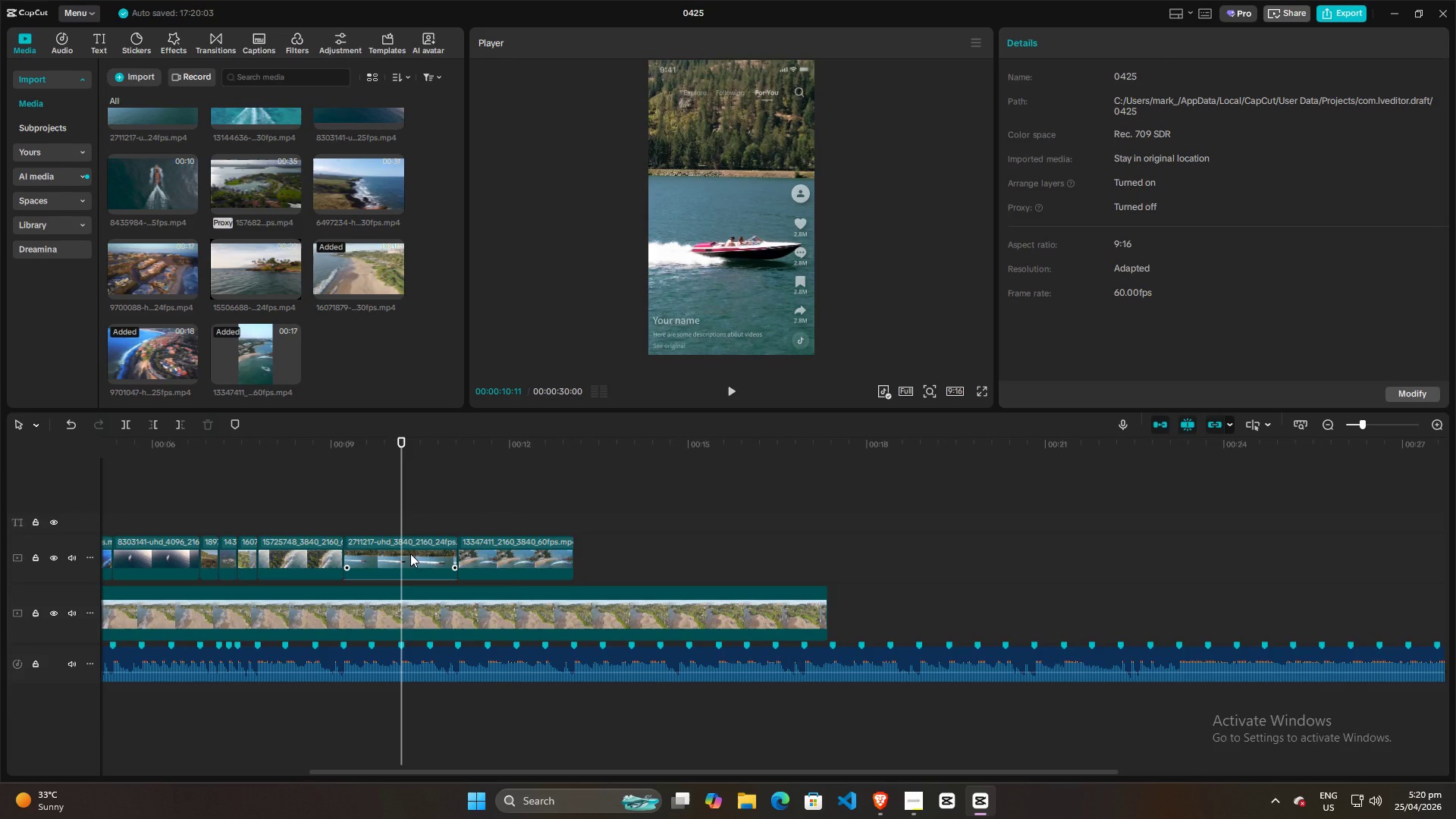 
scroll: coordinate [526, 506], scroll_direction: up, amount: 11.0
 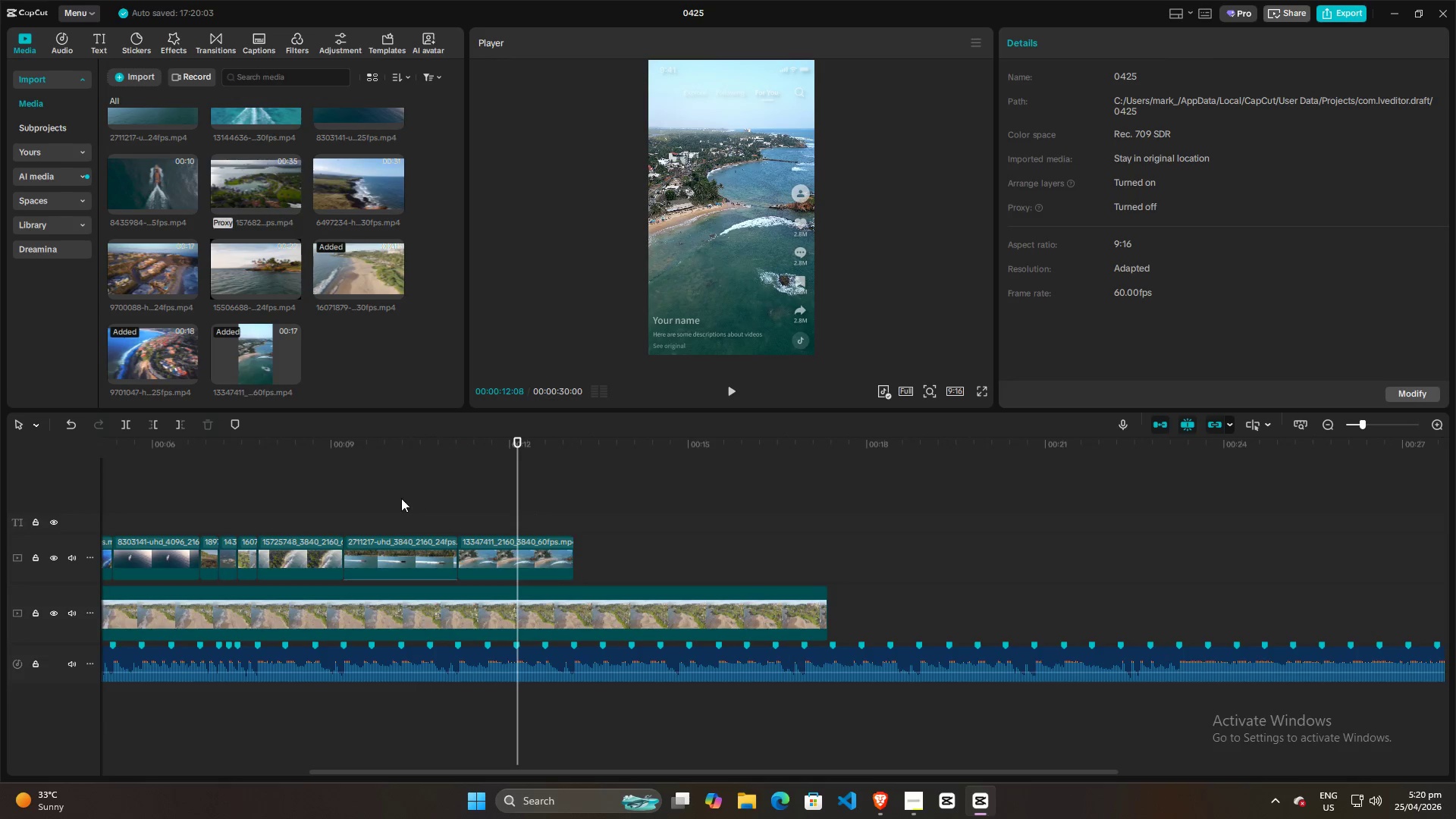 
left_click([410, 554])
 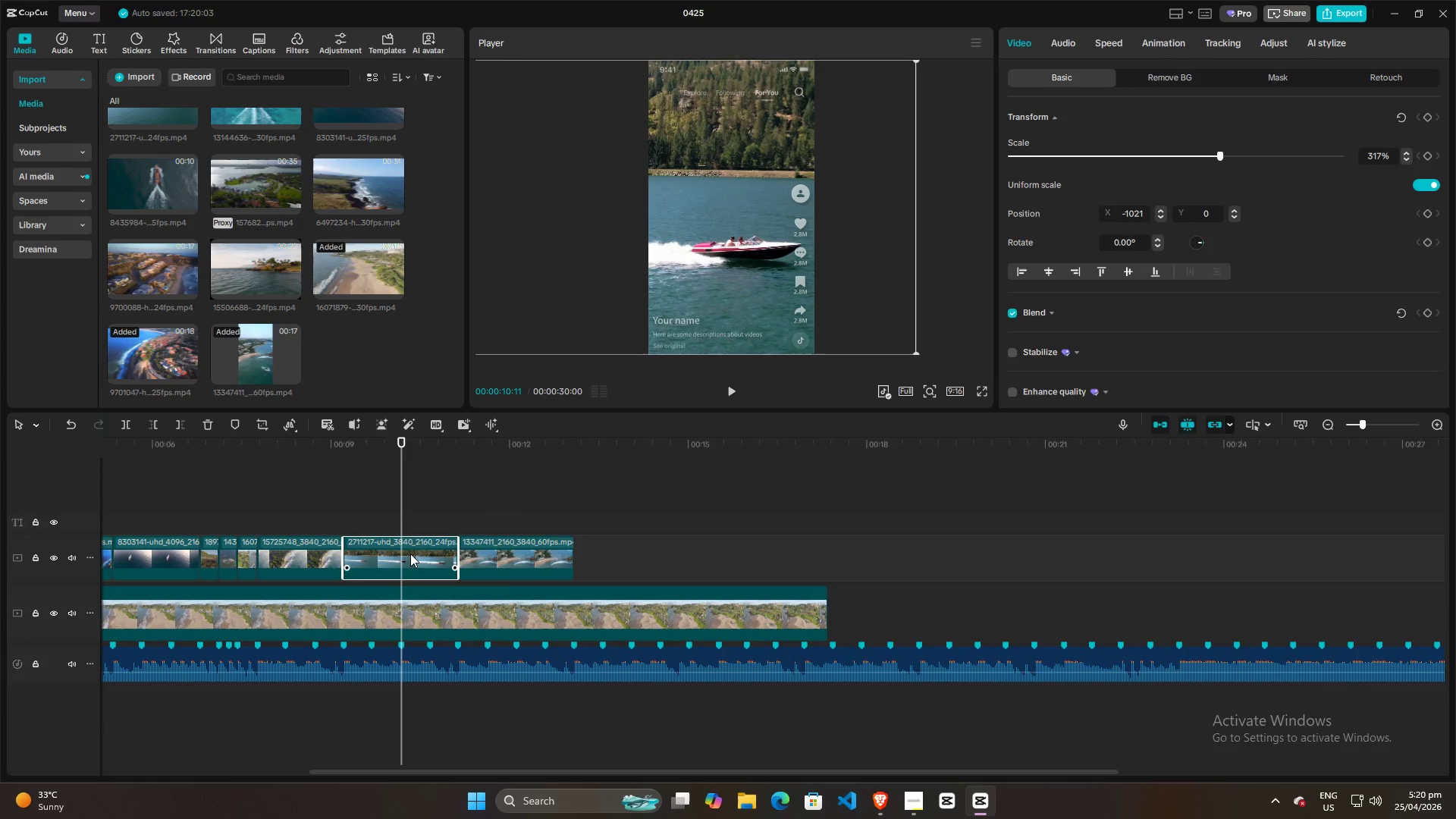 
left_click_drag(start_coordinate=[410, 554], to_coordinate=[413, 494])
 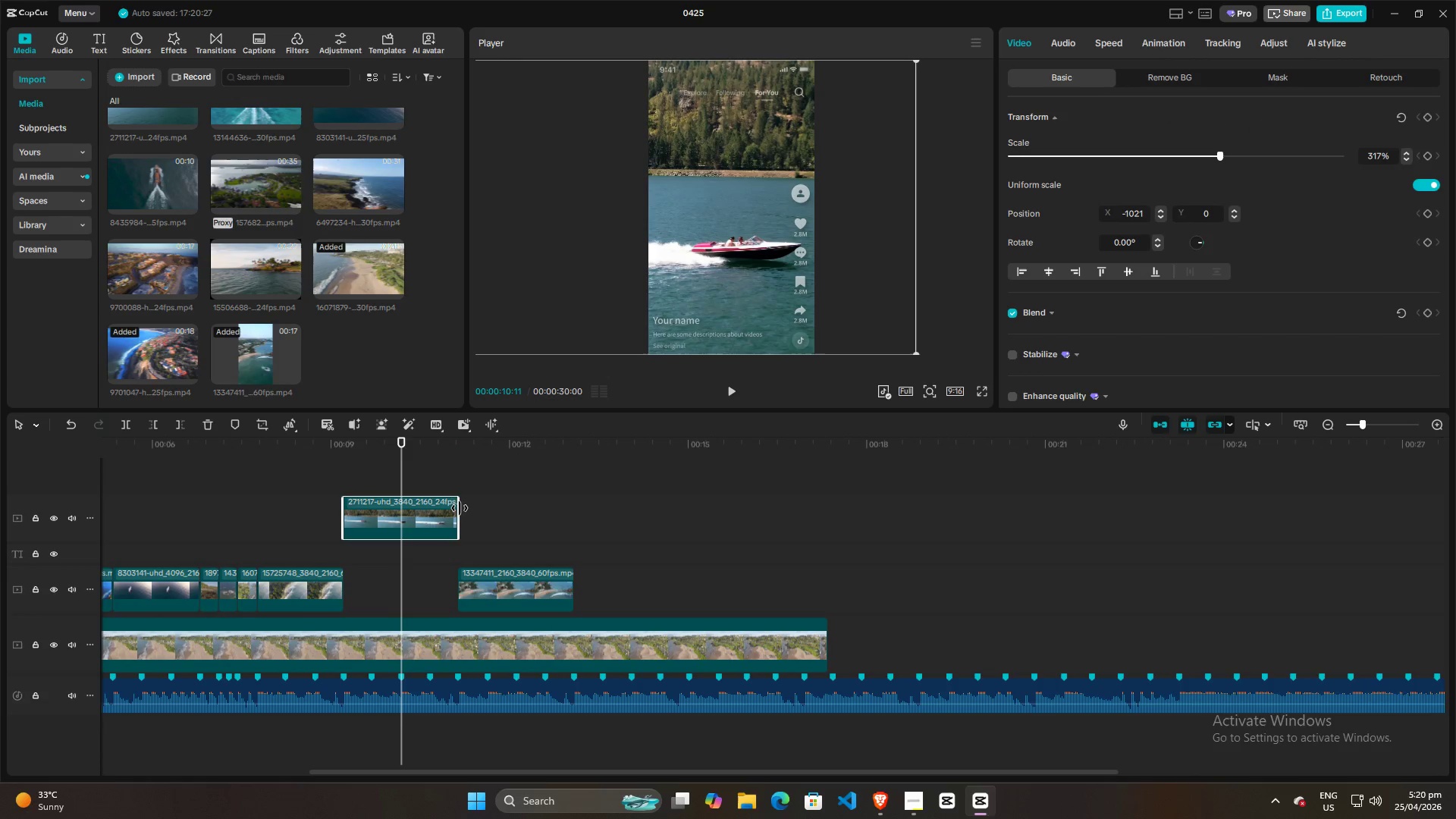 
left_click_drag(start_coordinate=[460, 508], to_coordinate=[698, 506])
 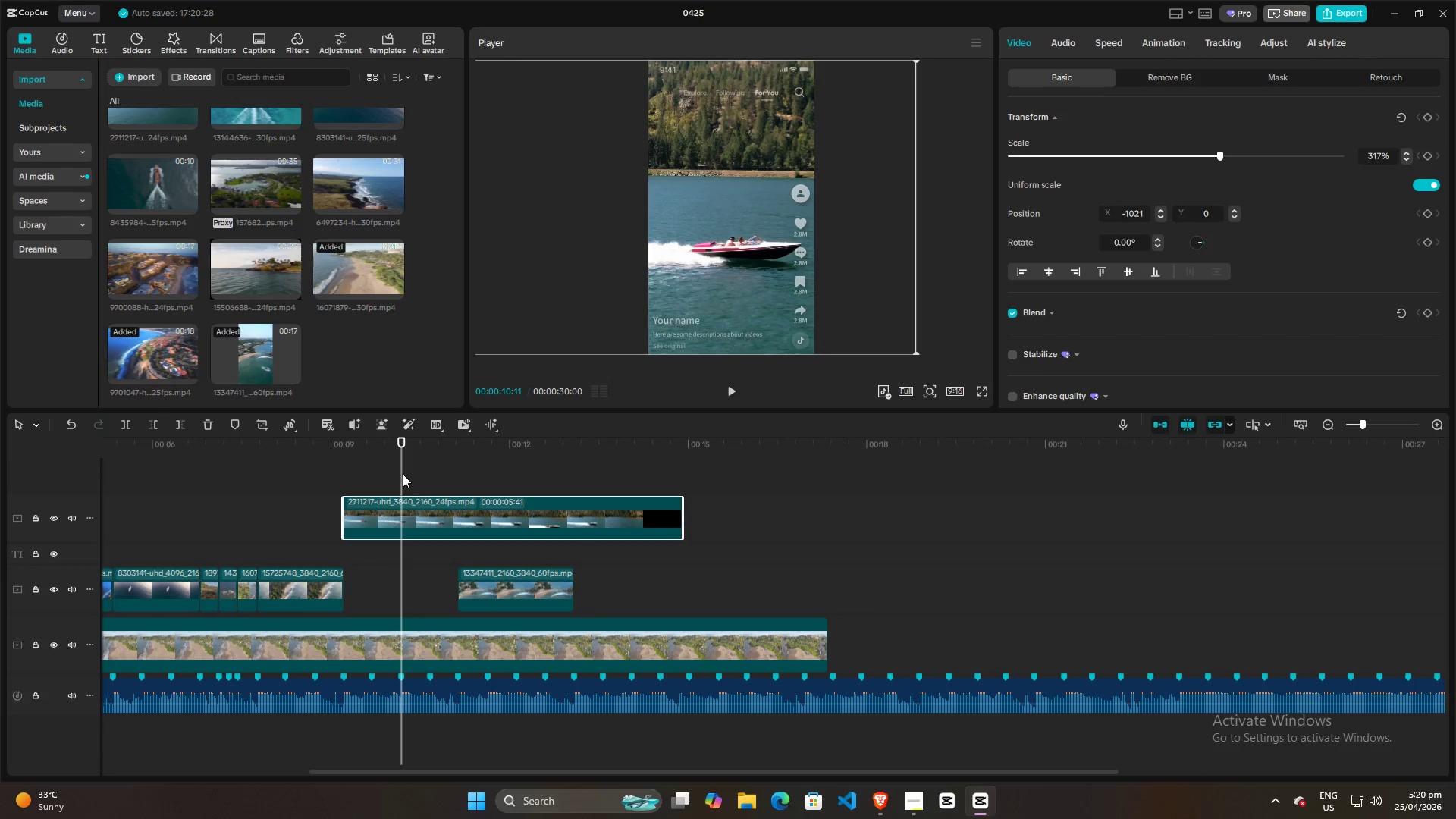 
left_click_drag(start_coordinate=[402, 474], to_coordinate=[523, 469])
 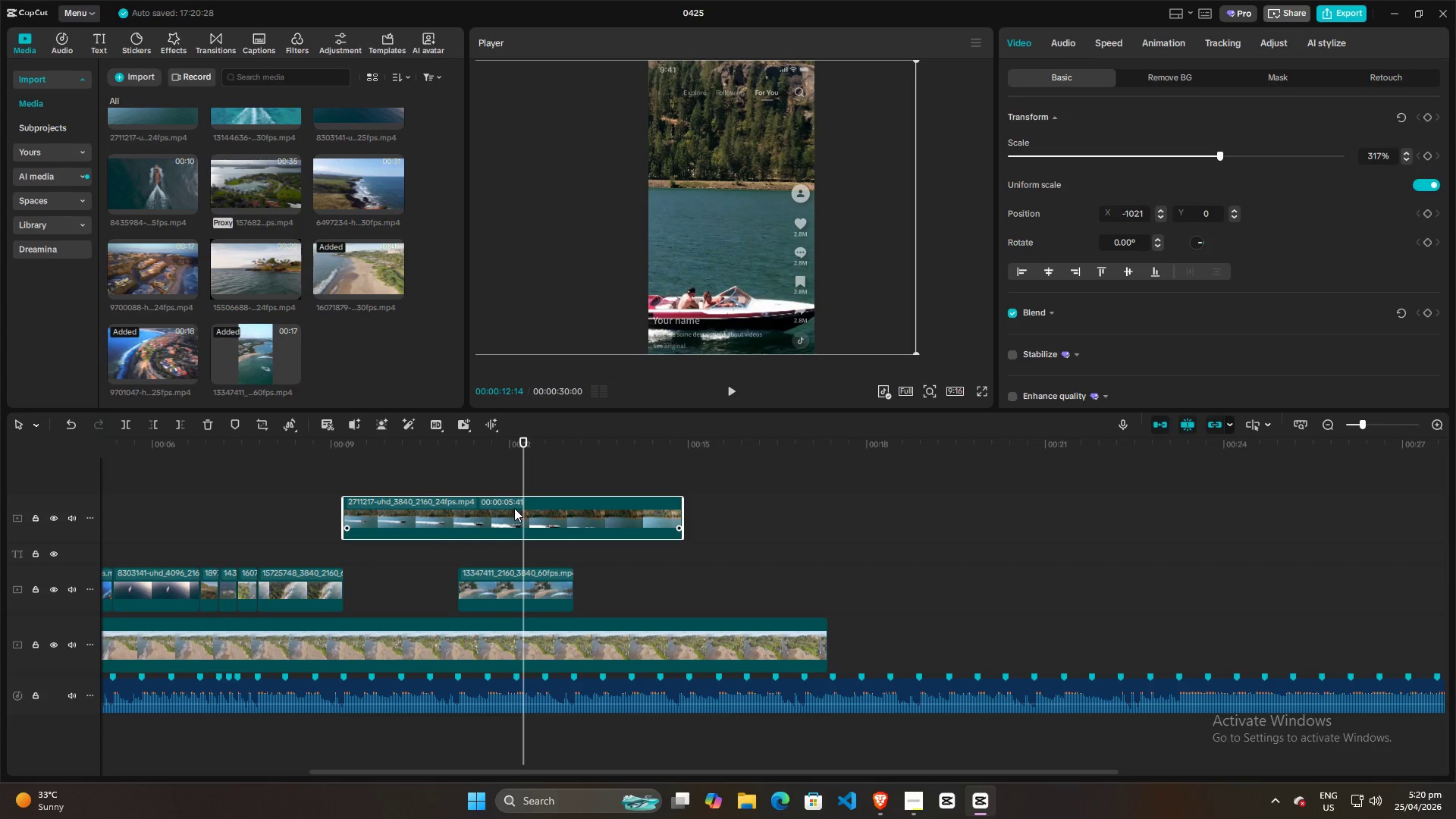 
left_click([513, 504])
 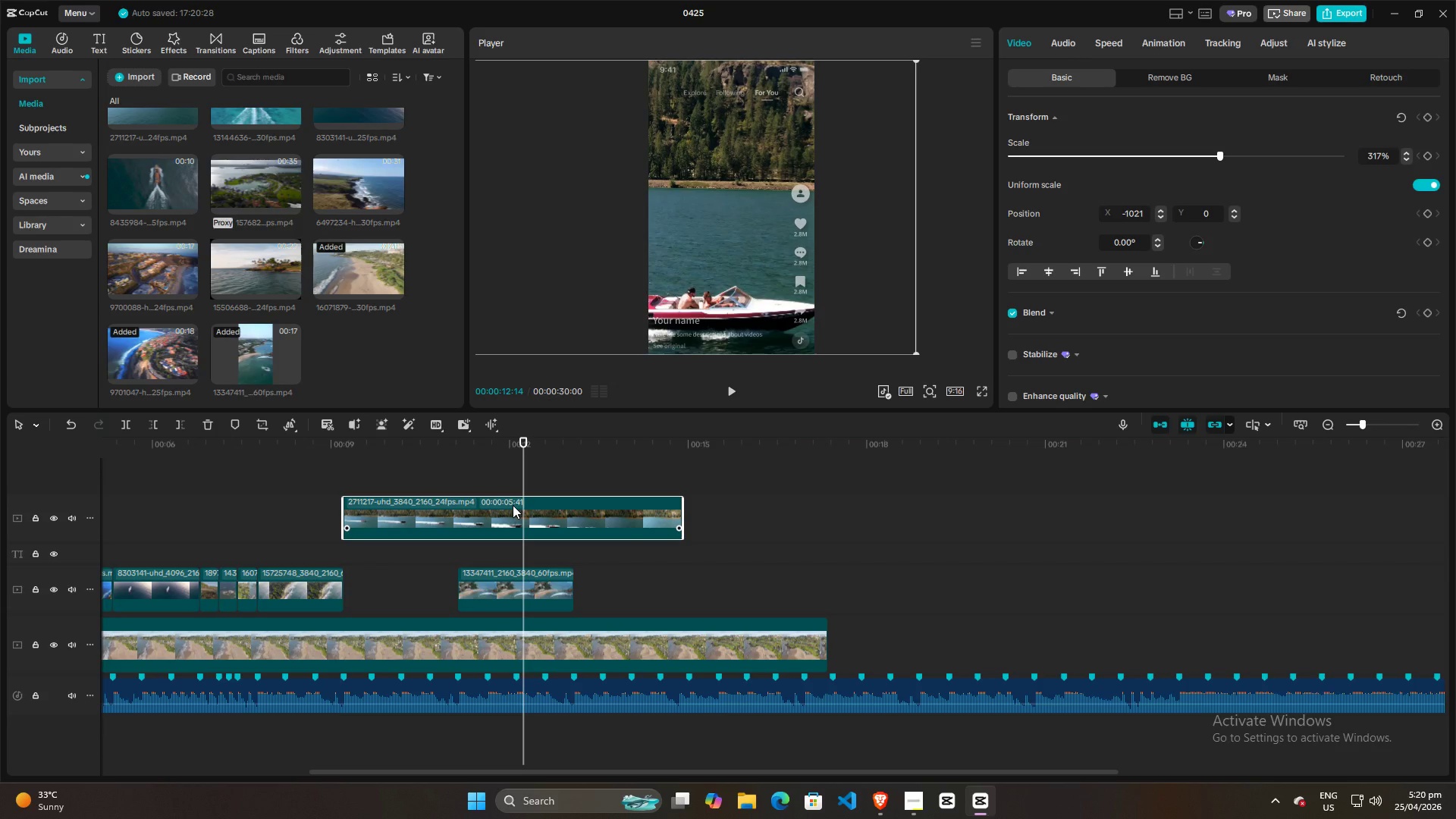 
key(M)
 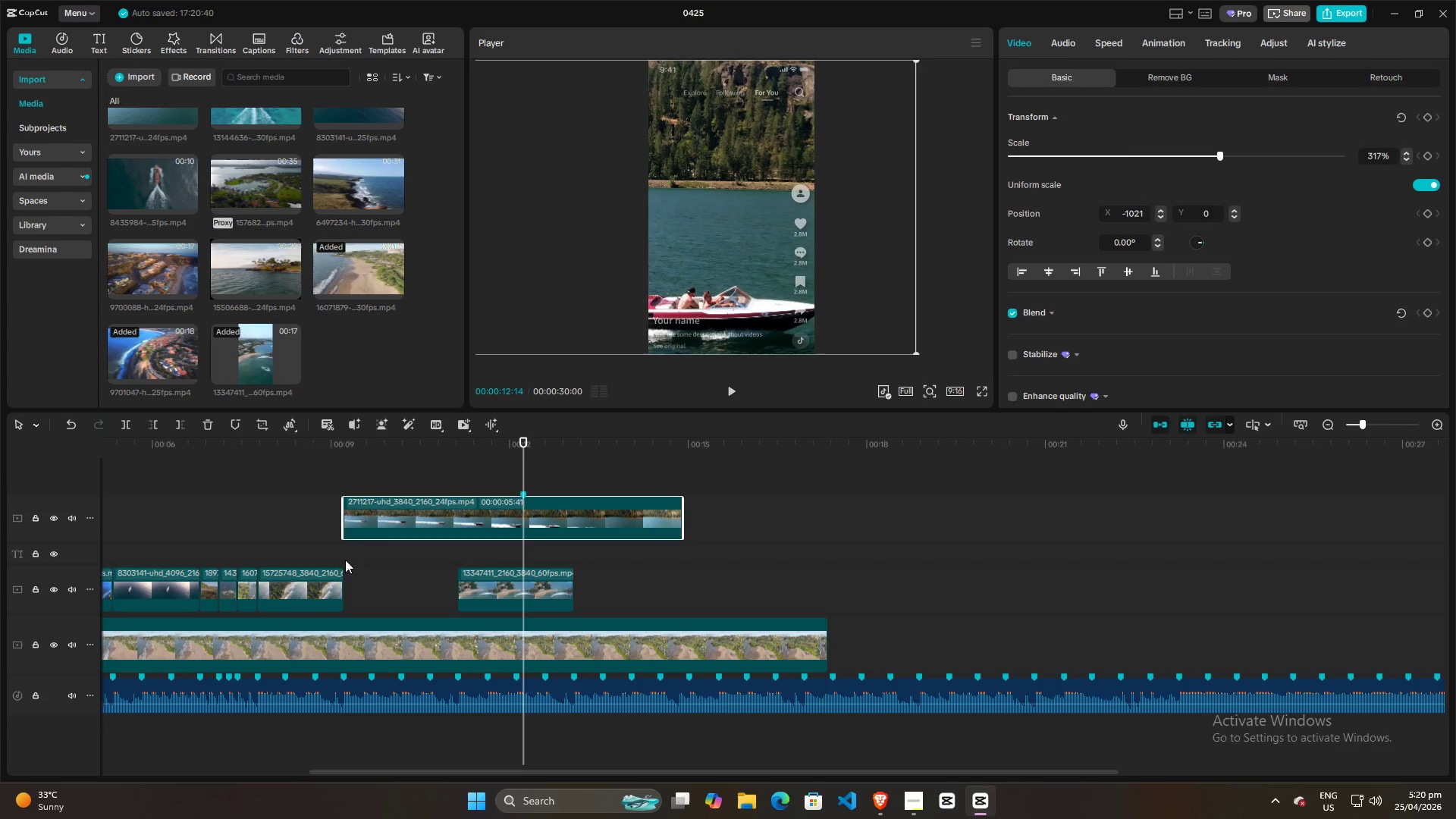 
left_click([316, 541])
 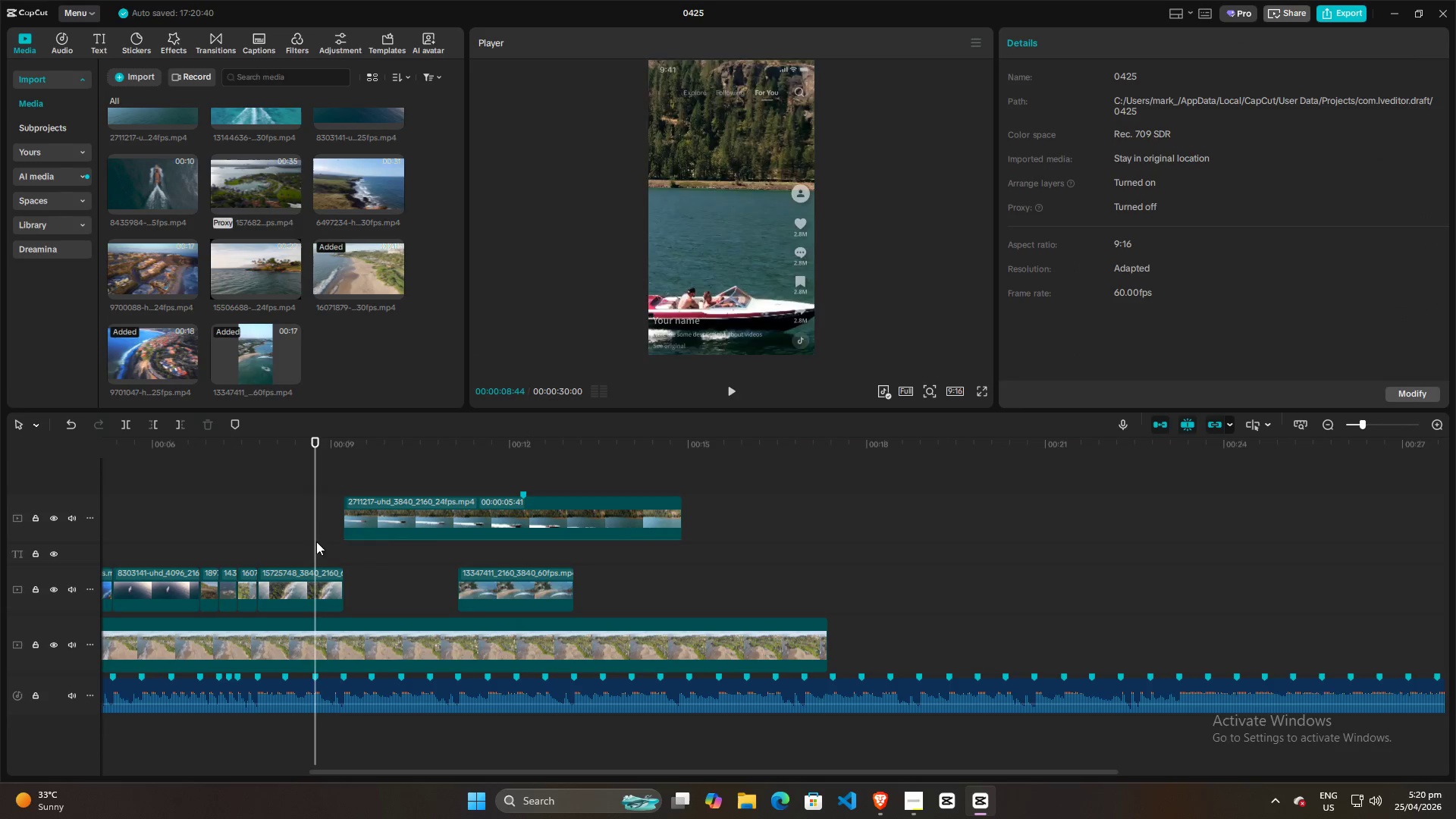 
key(Space)
 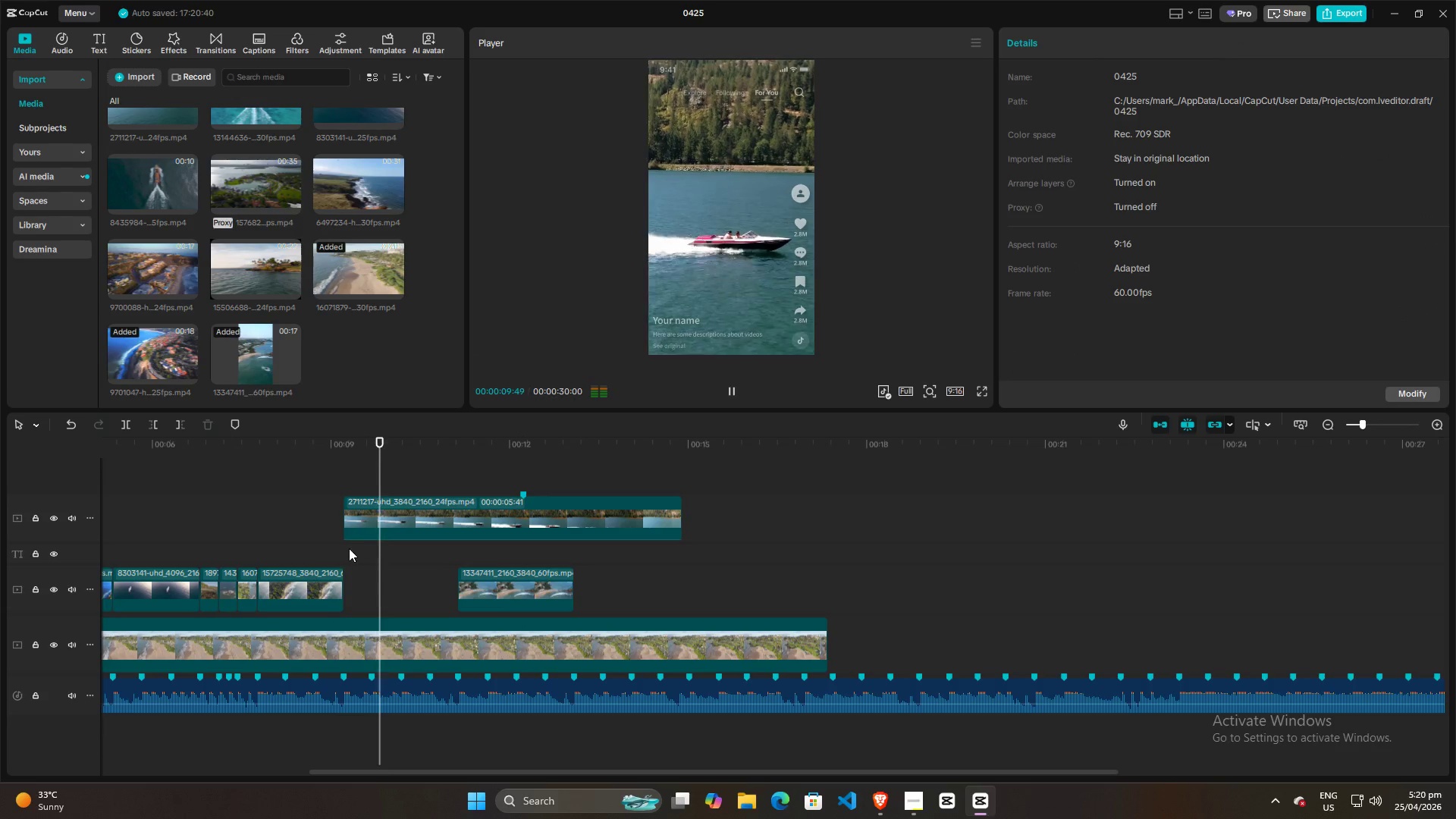 
key(Space)
 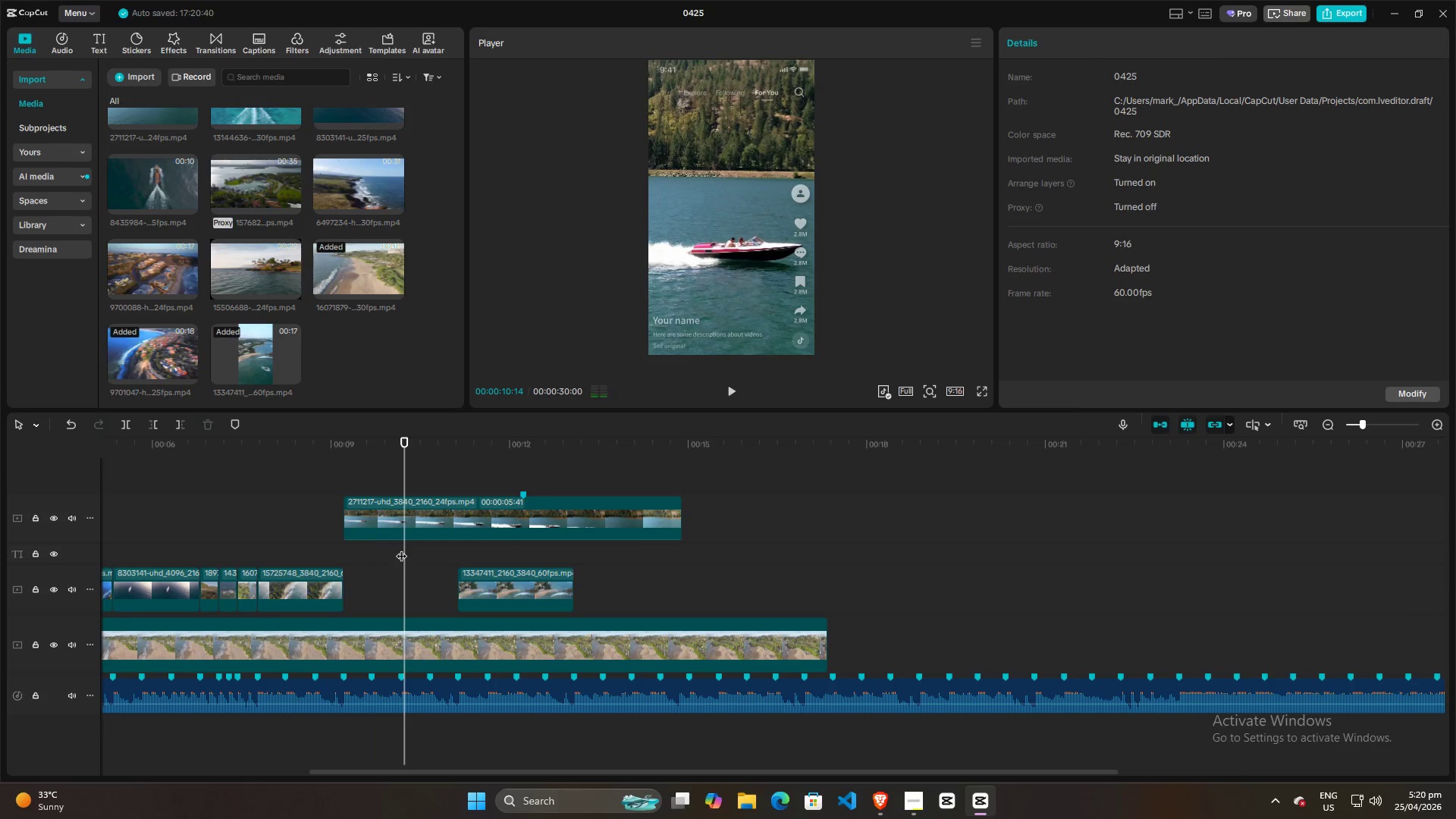 
left_click([403, 548])
 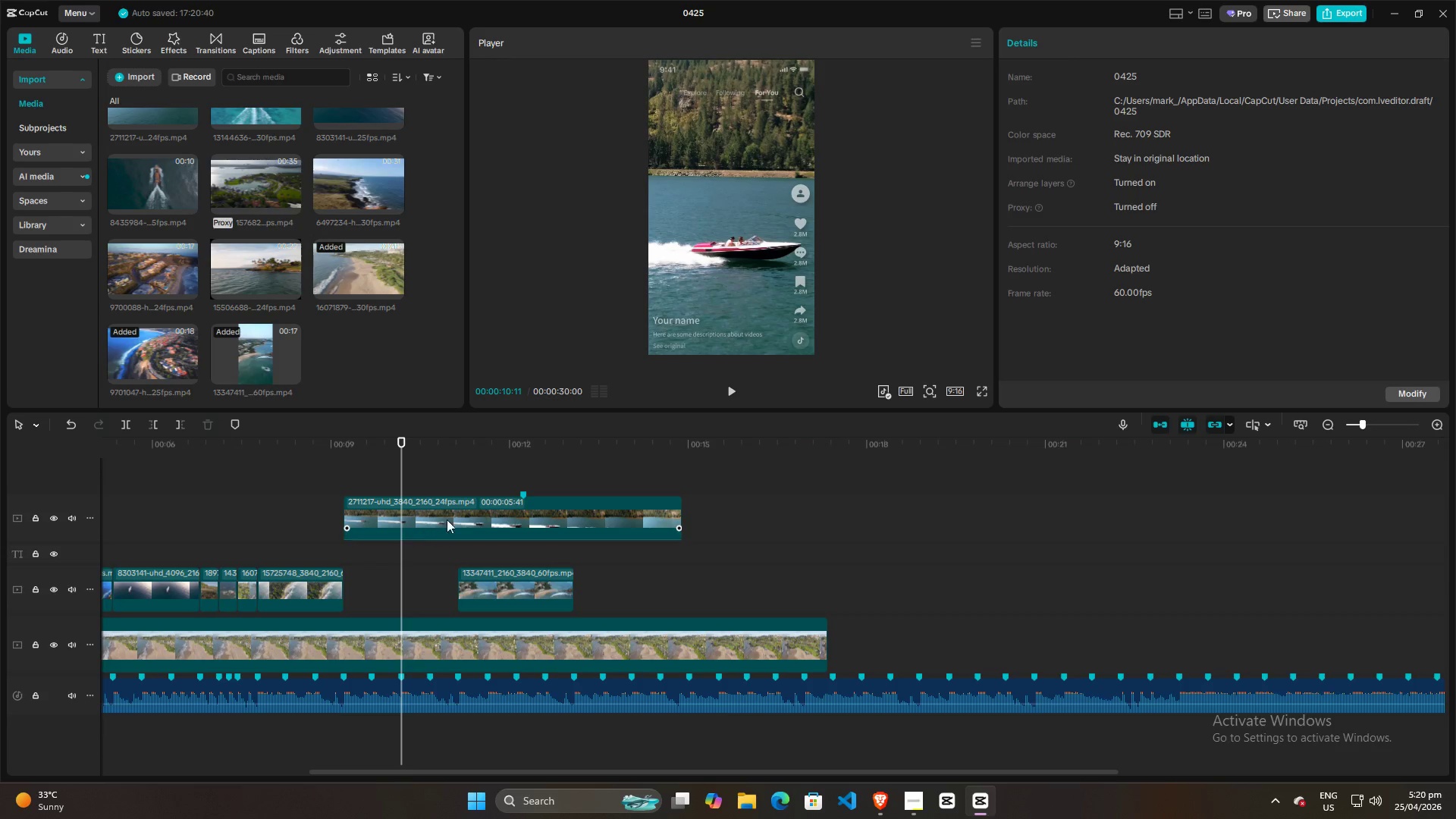 
left_click_drag(start_coordinate=[455, 507], to_coordinate=[334, 520])
 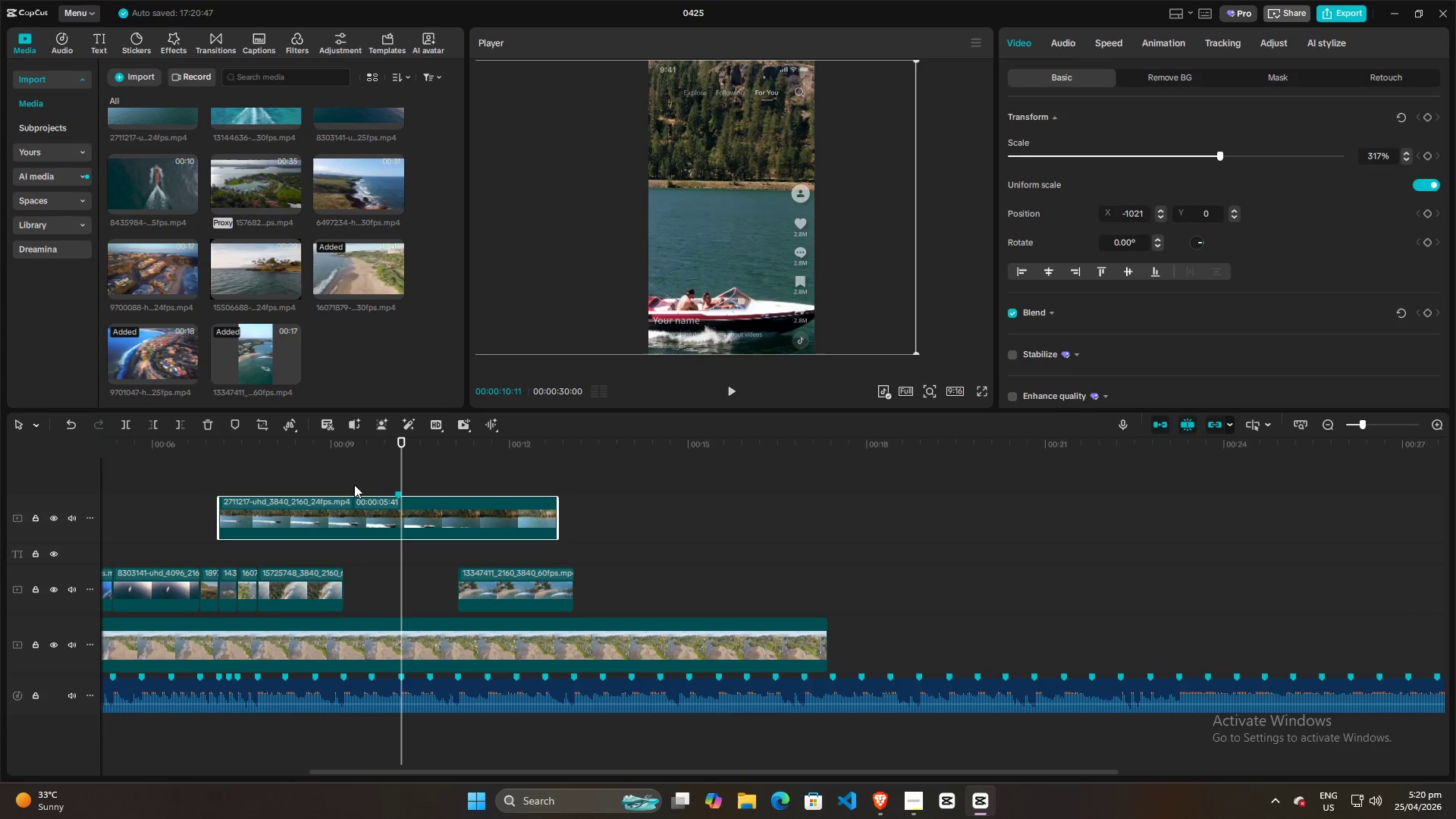 
left_click([375, 479])
 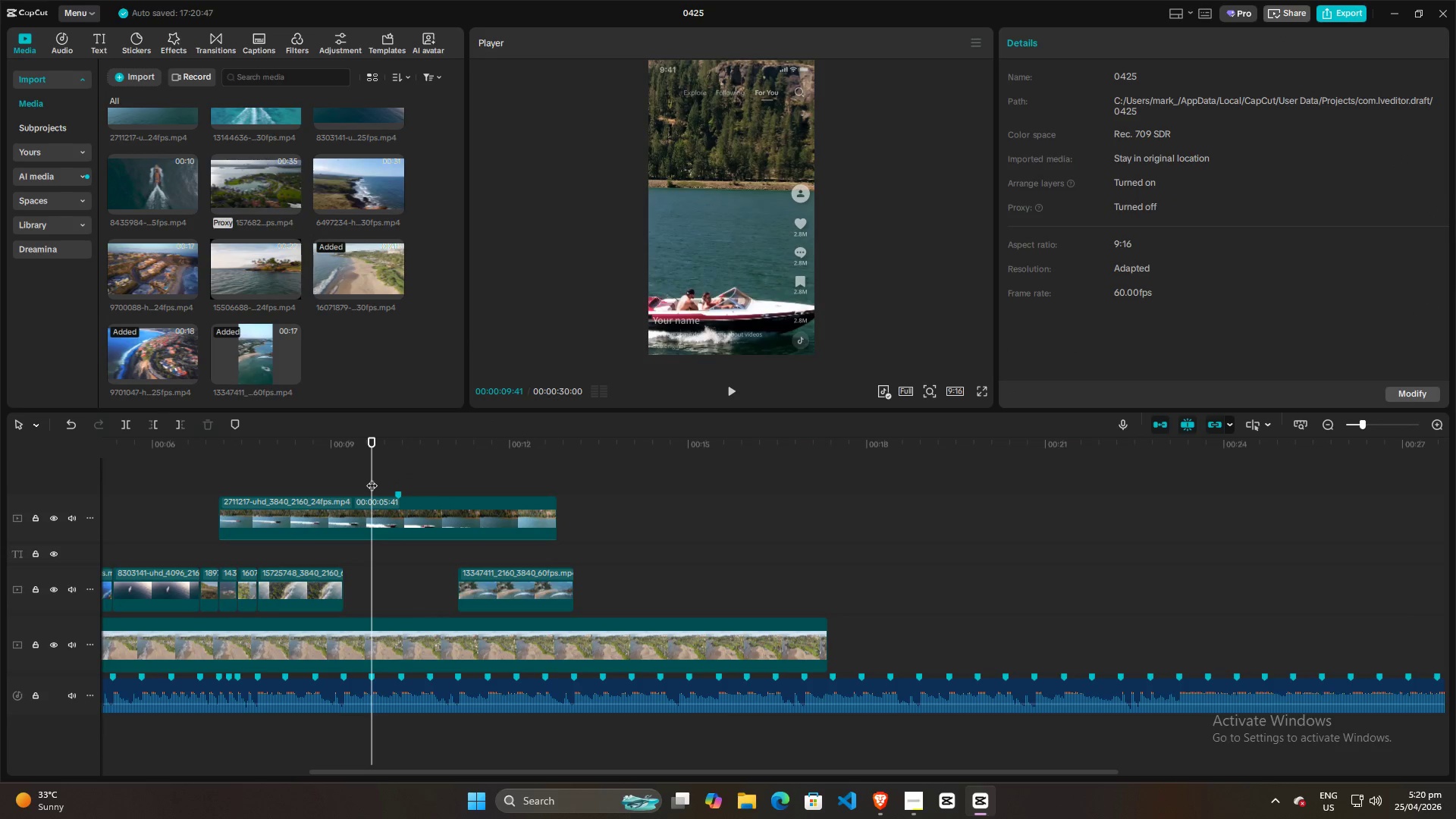 
left_click_drag(start_coordinate=[372, 478], to_coordinate=[344, 478])
 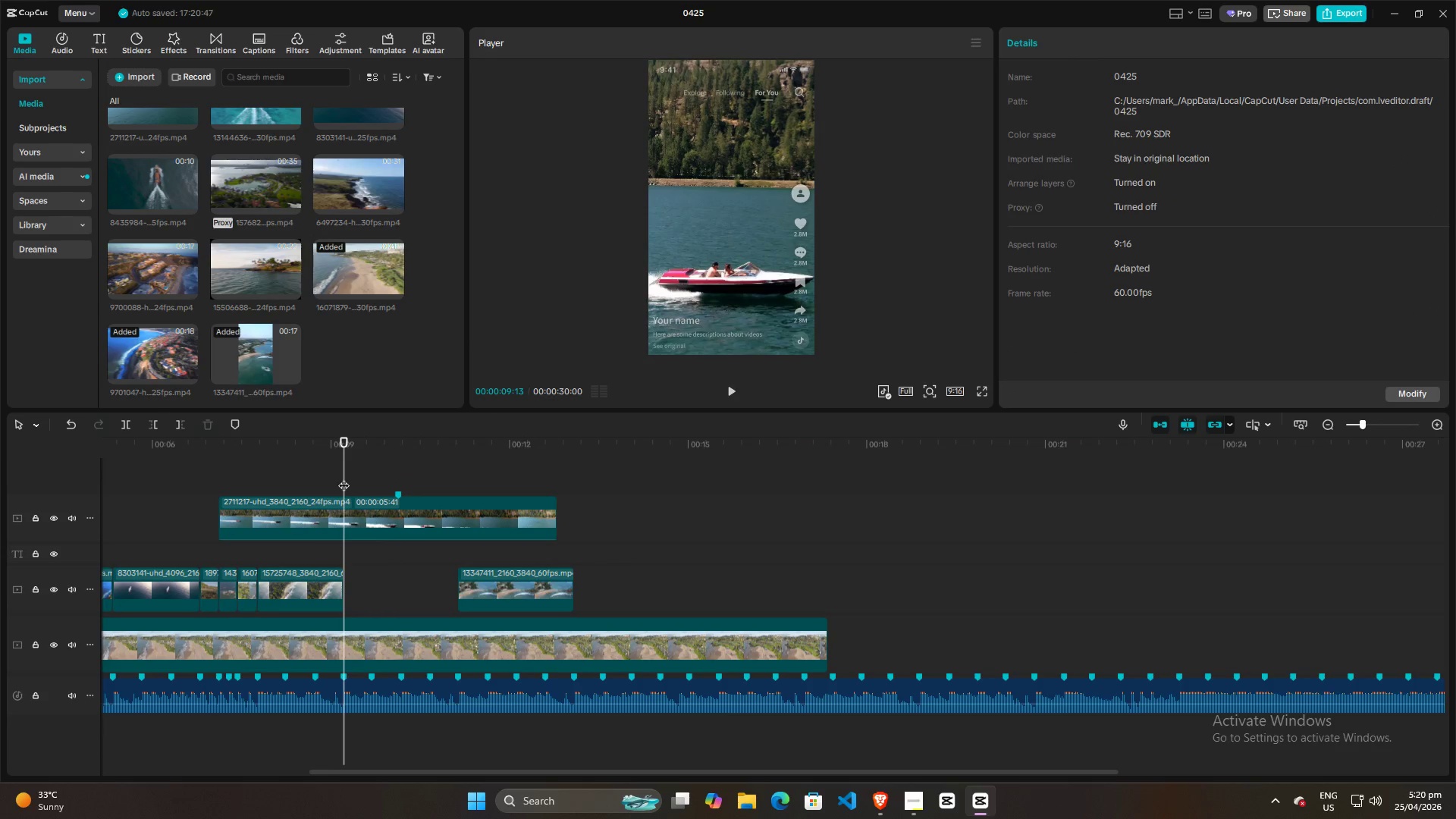 
key(Space)
 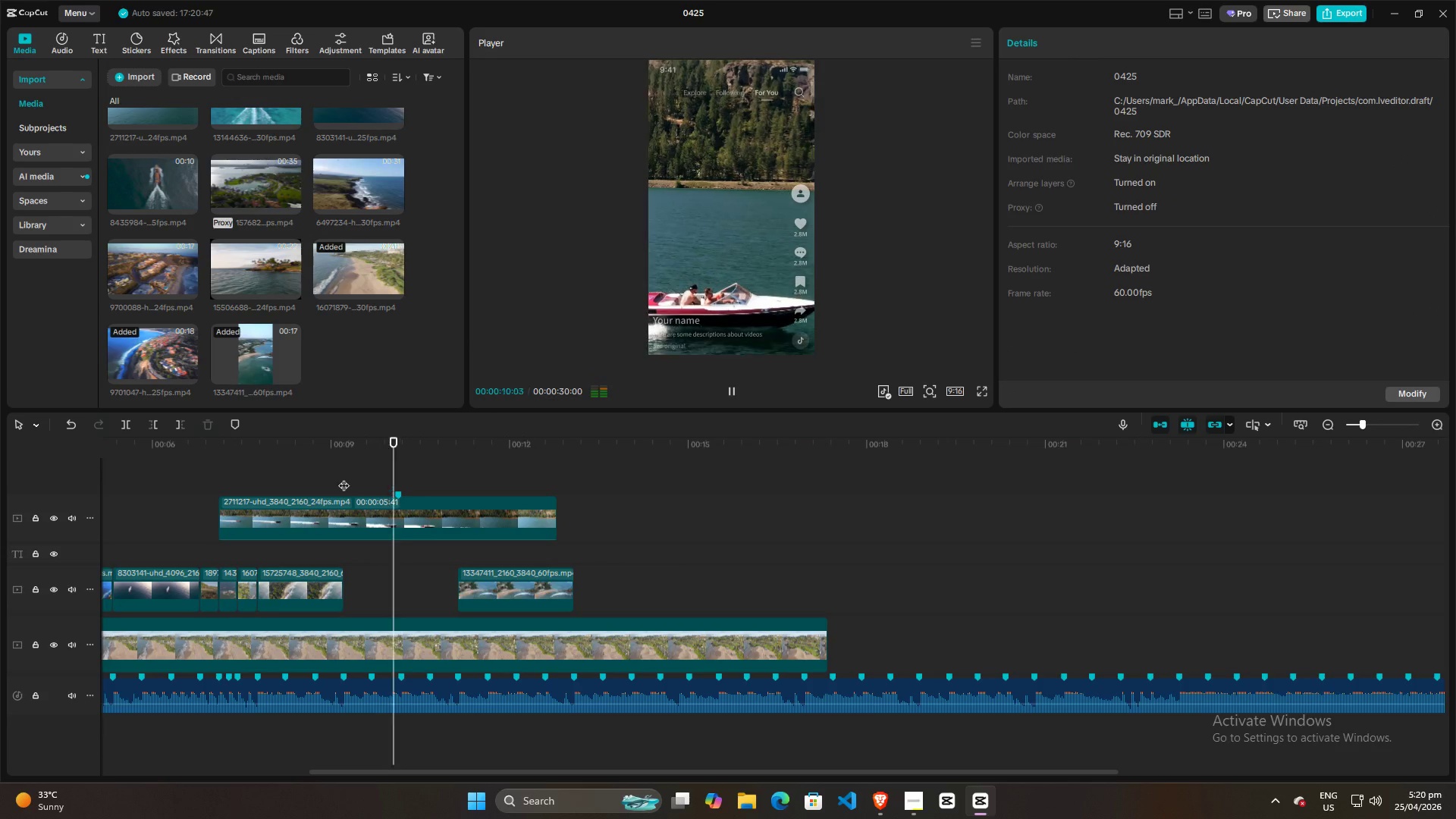 
key(Space)
 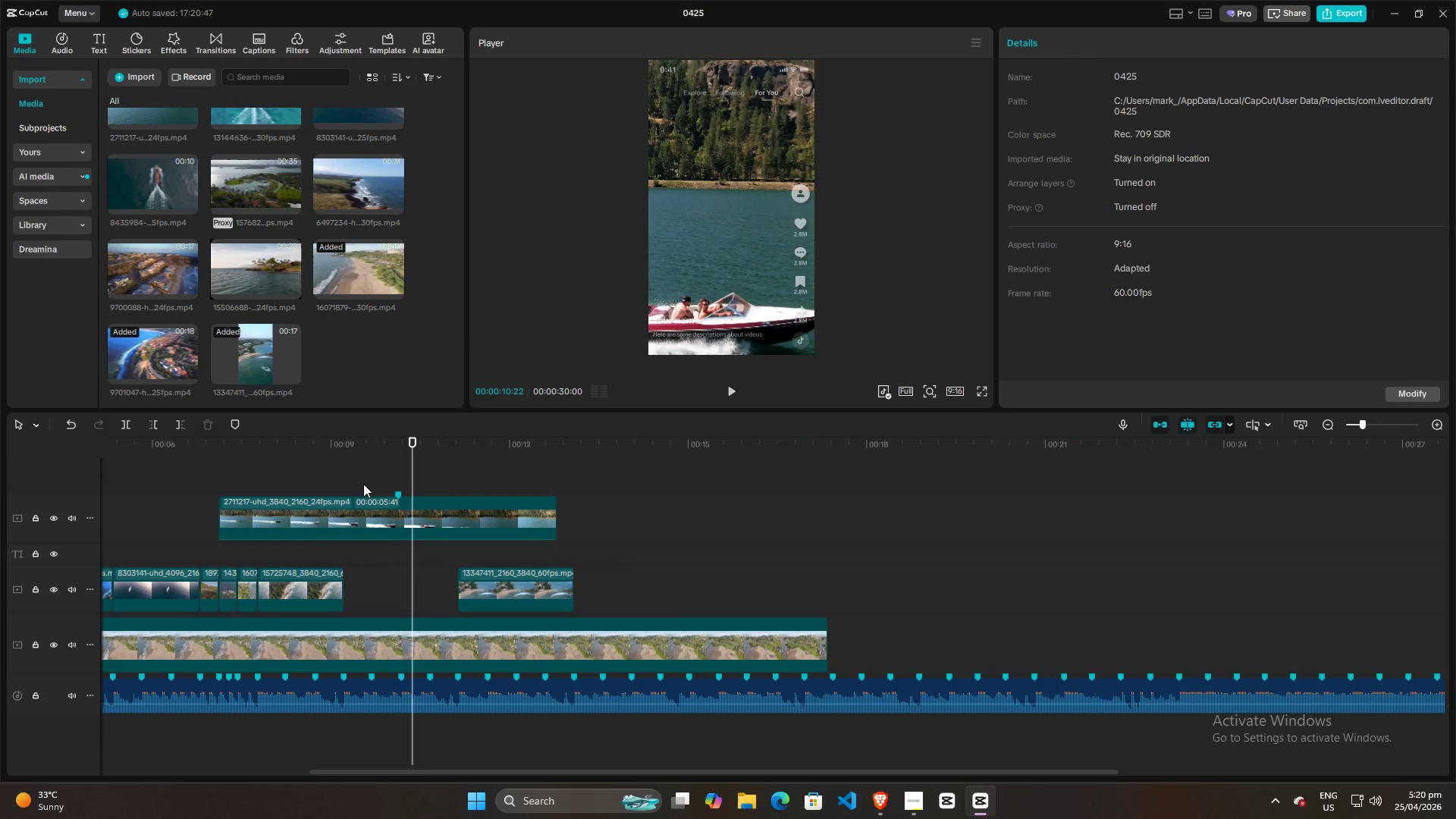 
left_click([352, 482])
 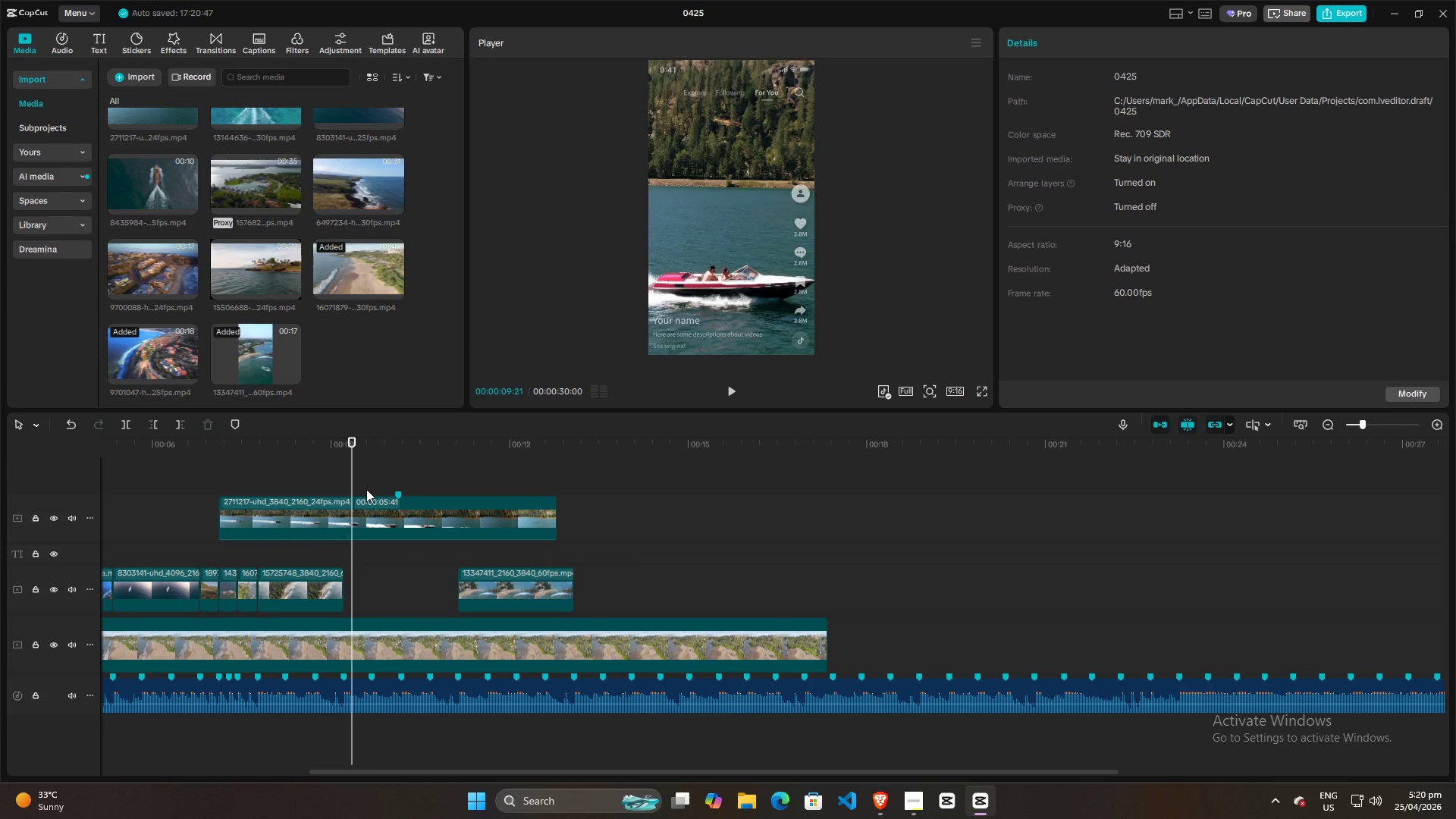 
key(Space)
 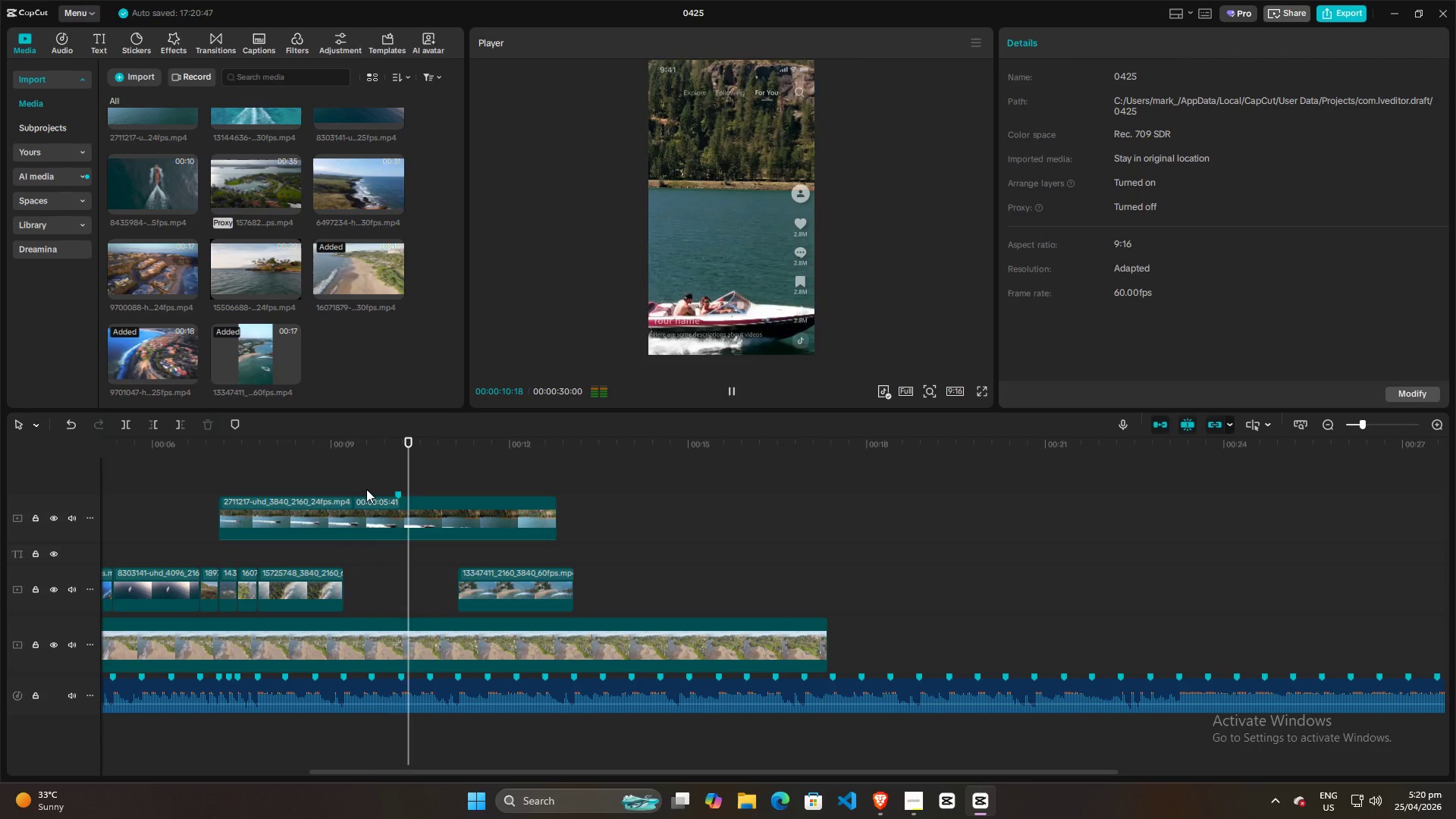 
key(Space)
 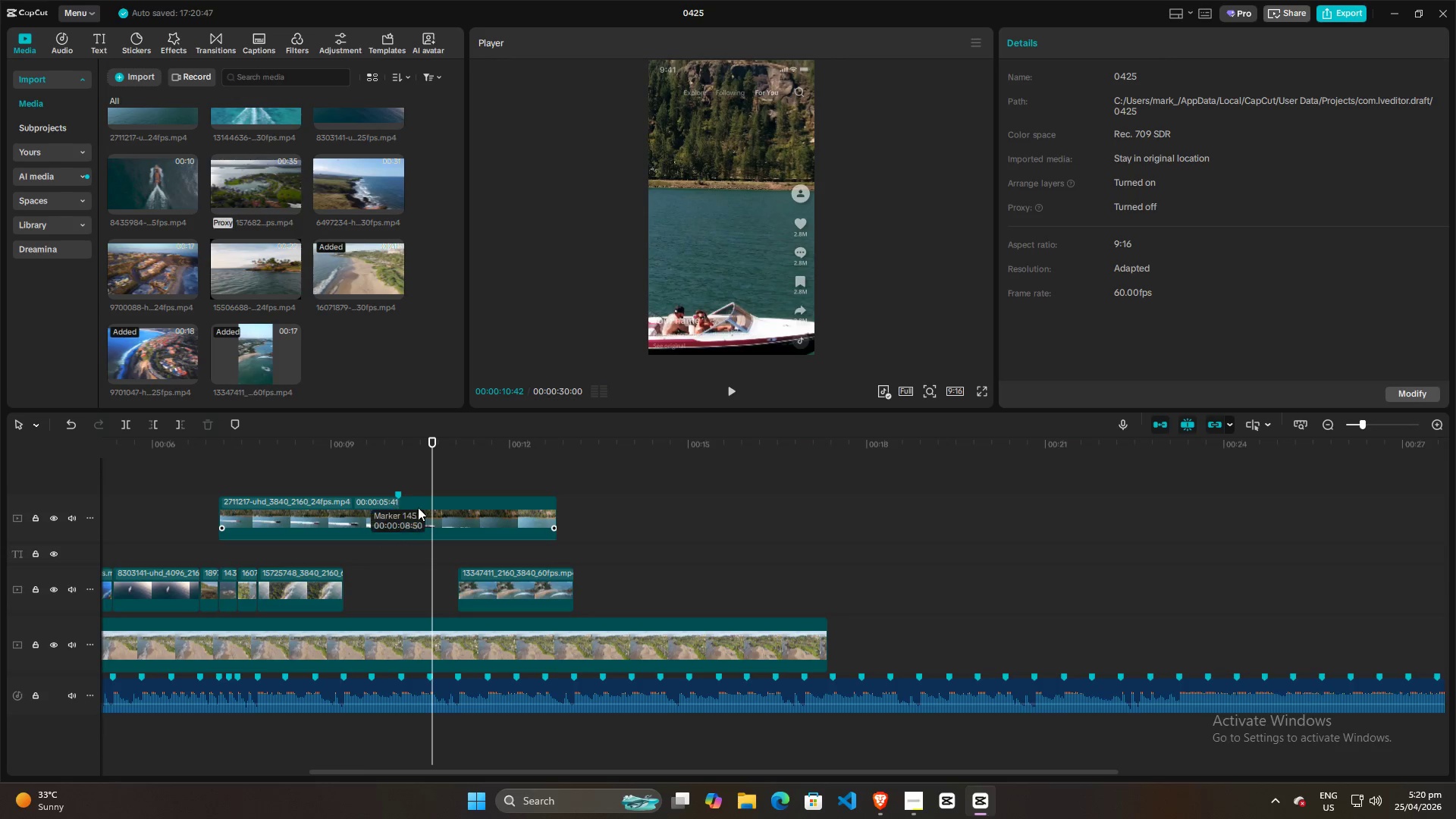 
hold_key(key=ControlLeft, duration=0.56)
scroll: coordinate [430, 513], scroll_direction: up, amount: 4.0
 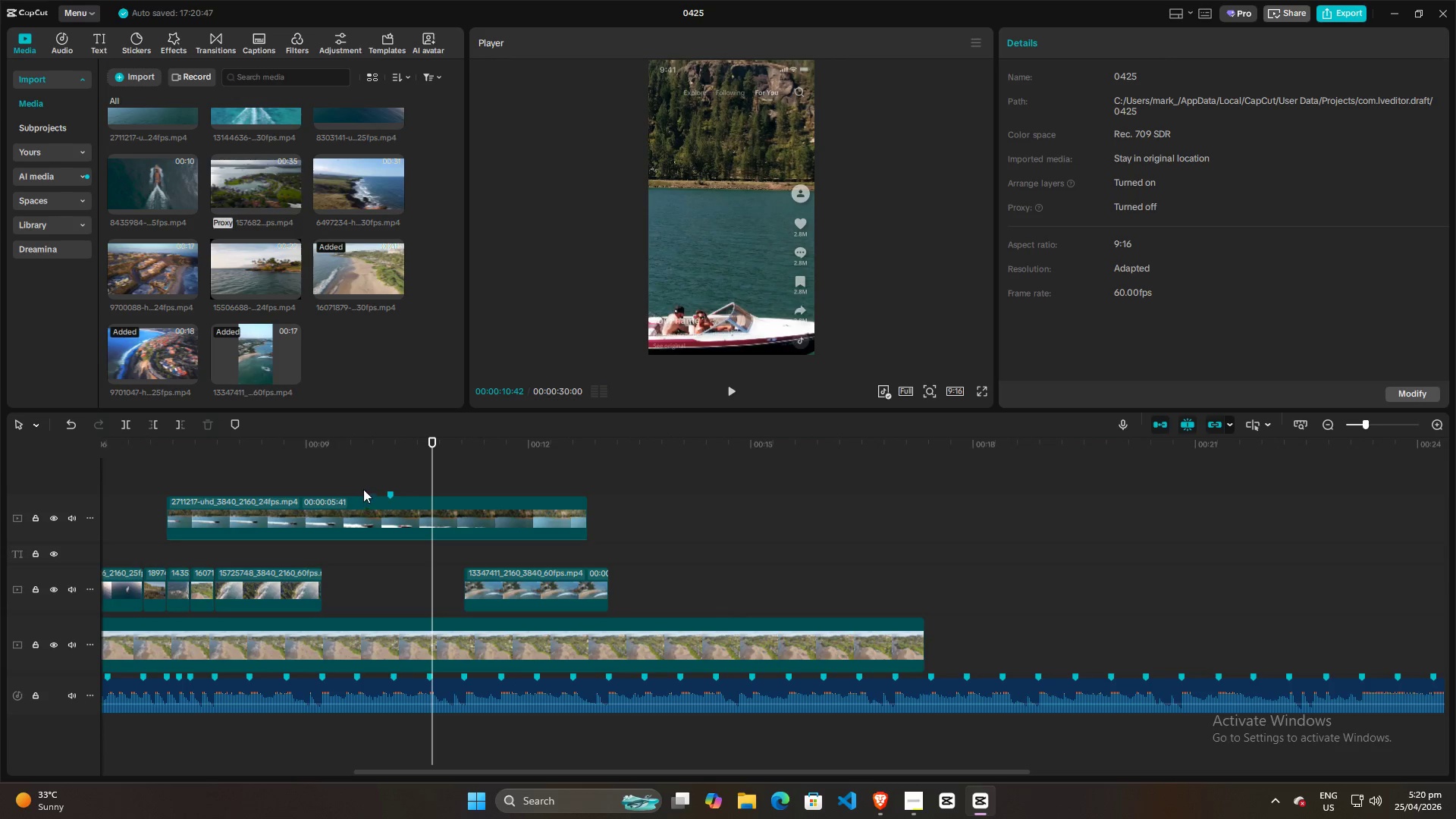 
left_click([362, 482])
 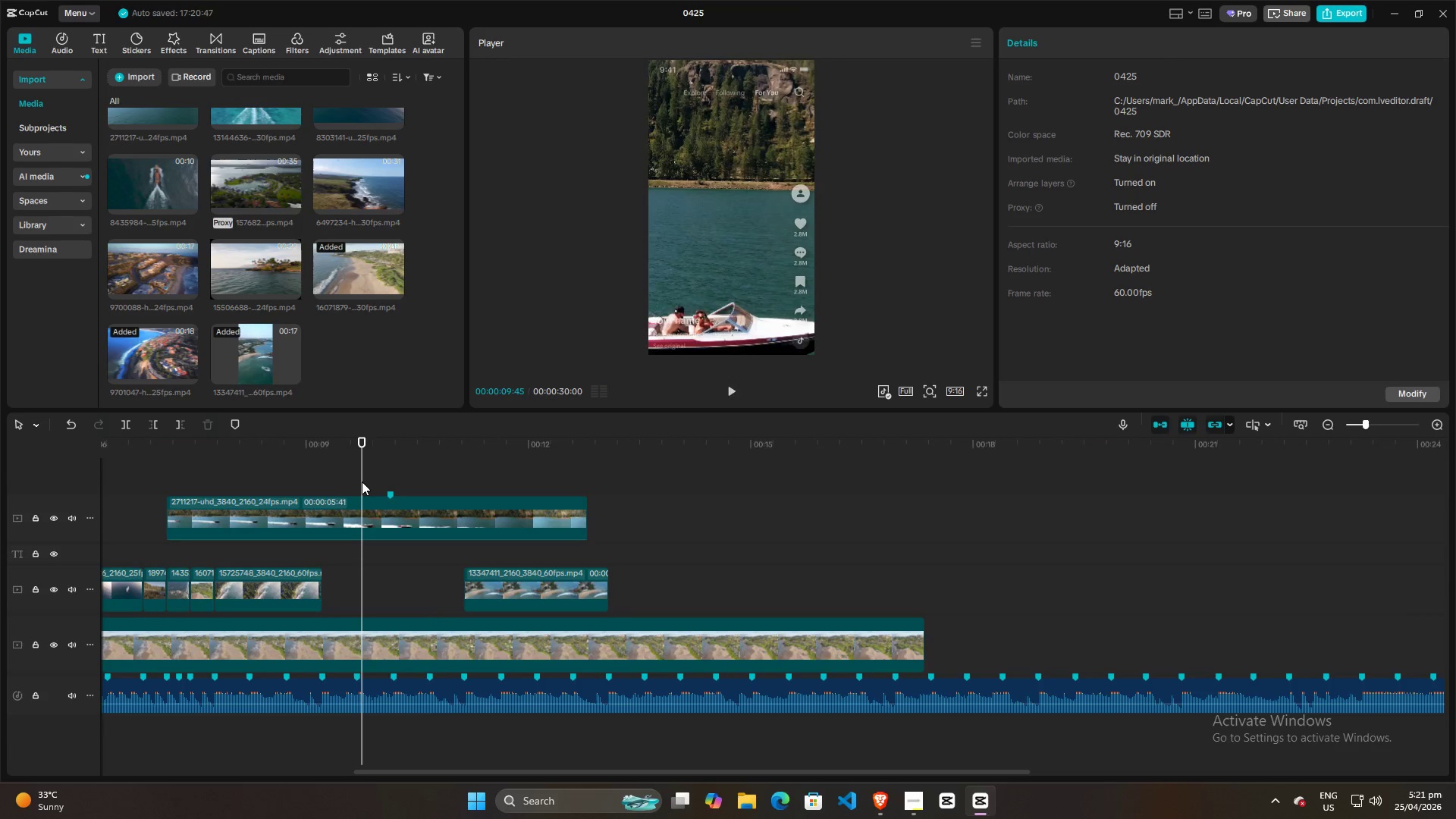 
key(Space)
 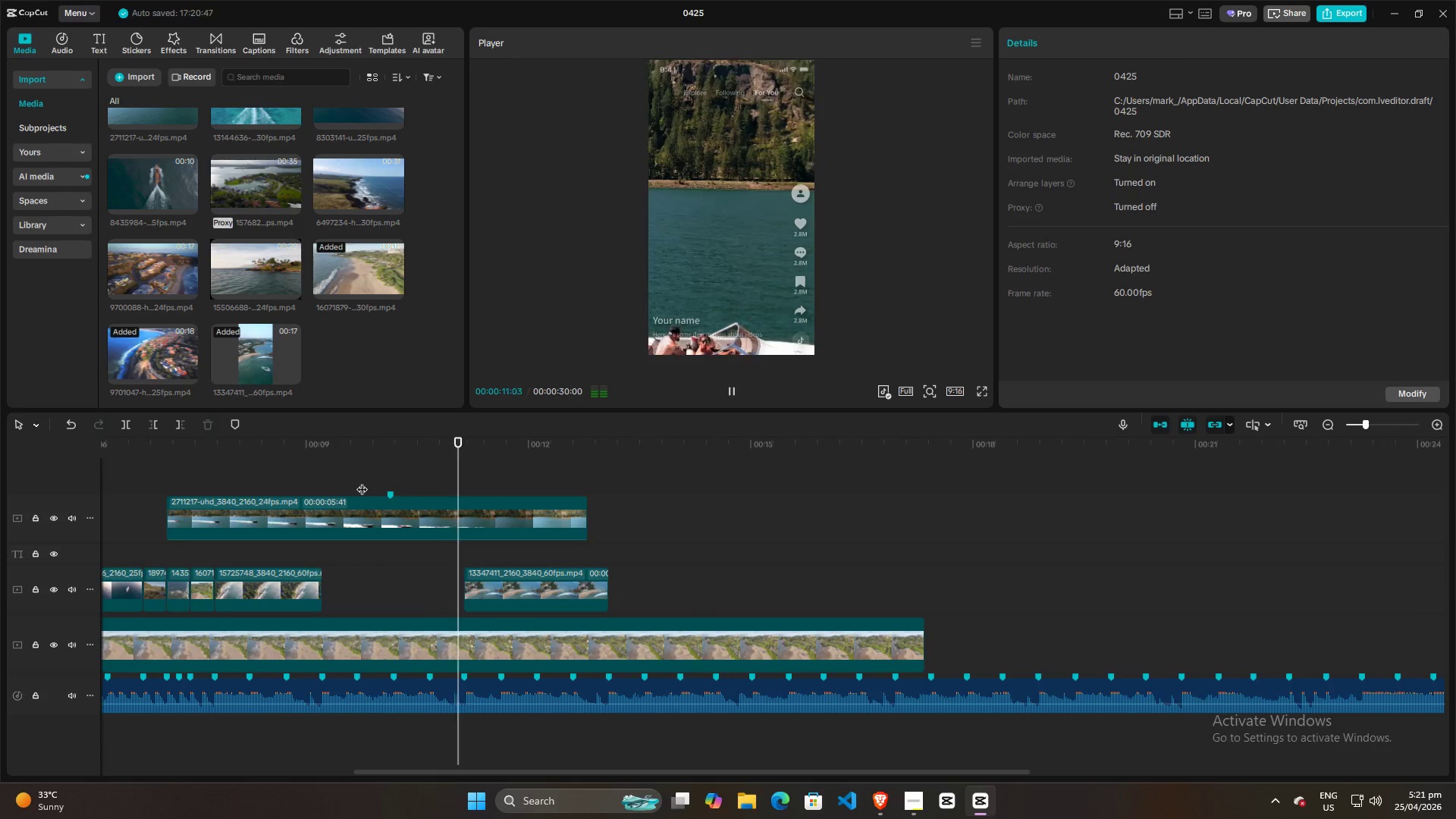 
key(Space)
 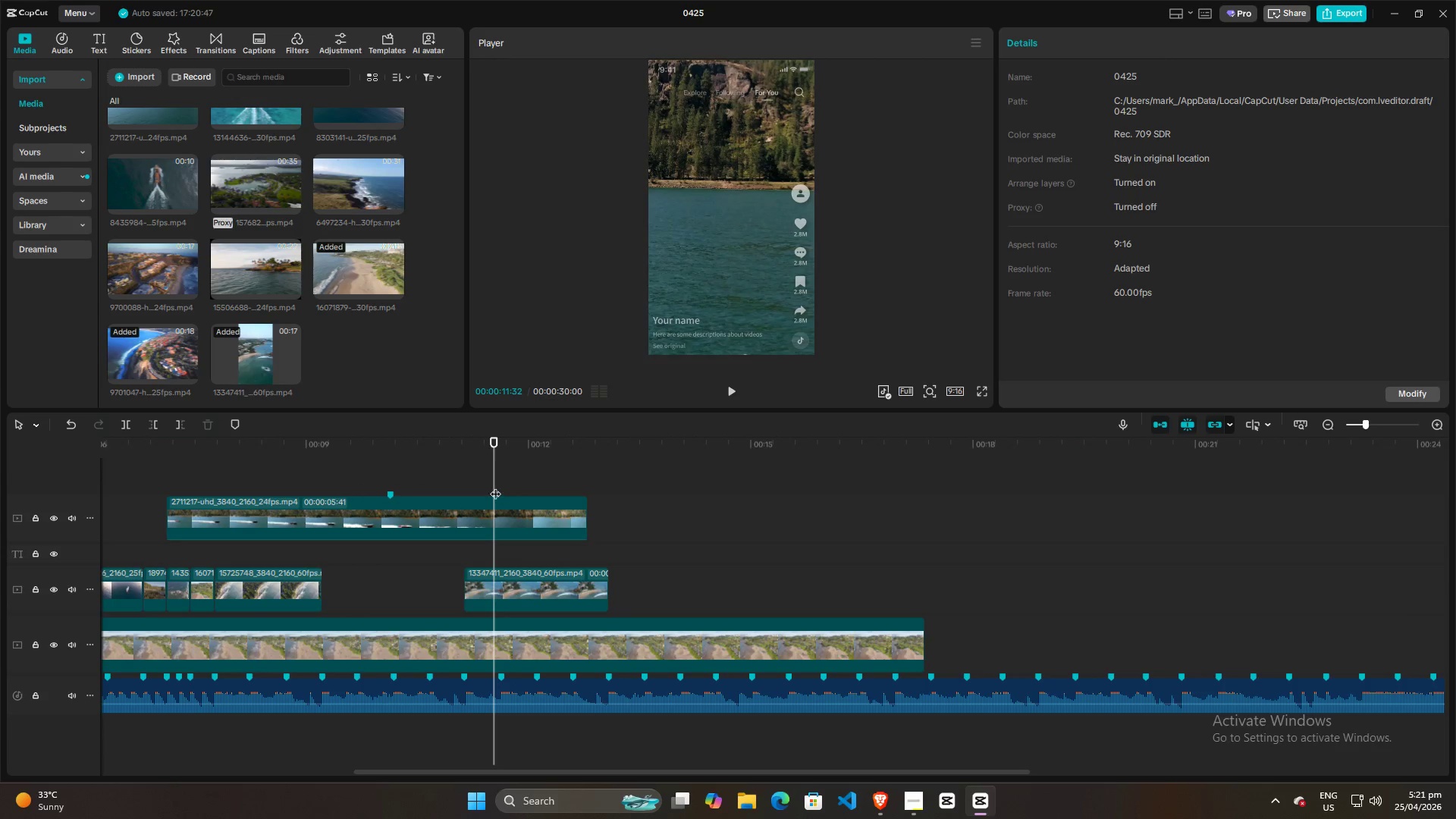 
left_click_drag(start_coordinate=[494, 482], to_coordinate=[468, 482])
 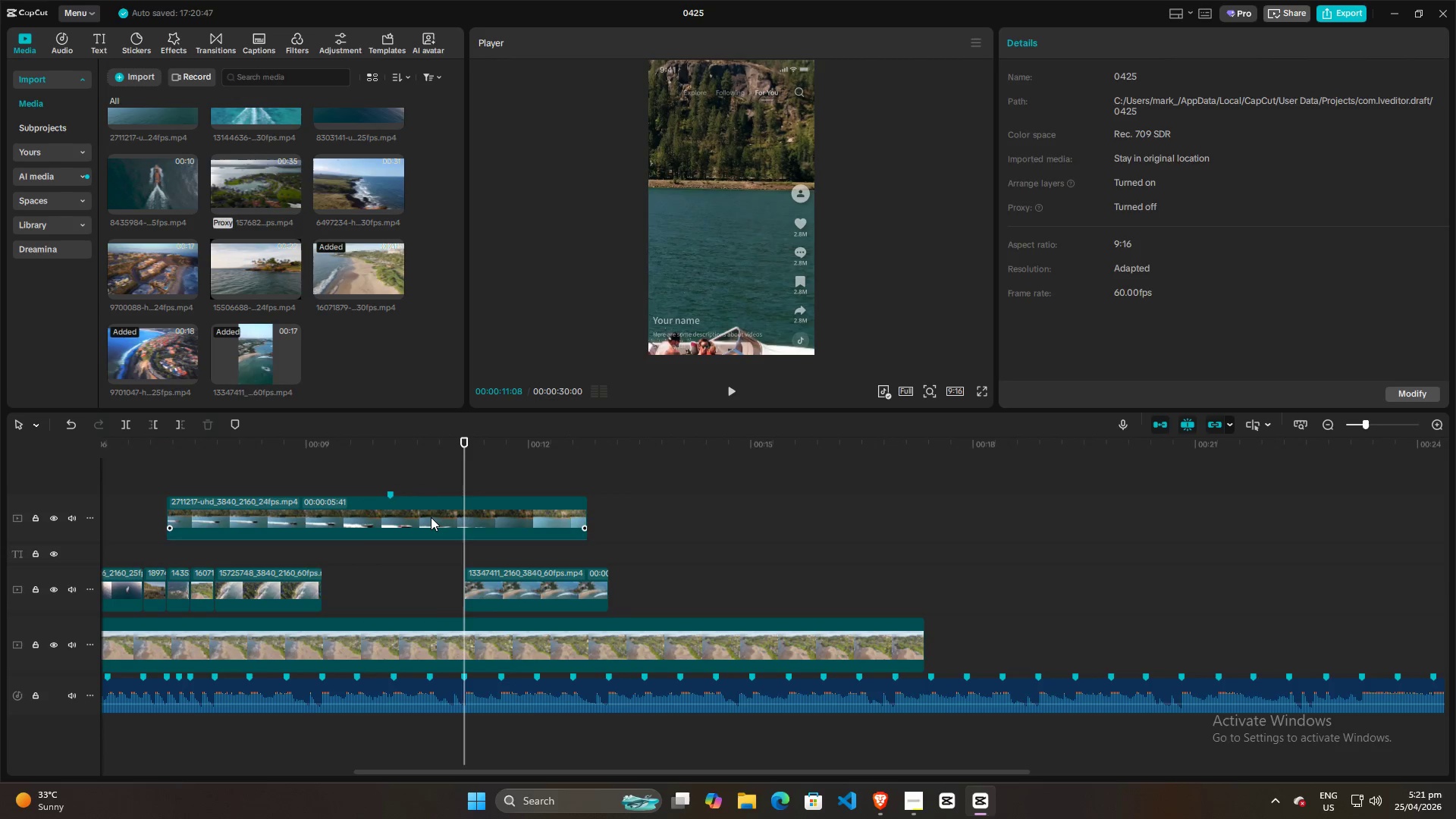 
left_click([431, 517])
 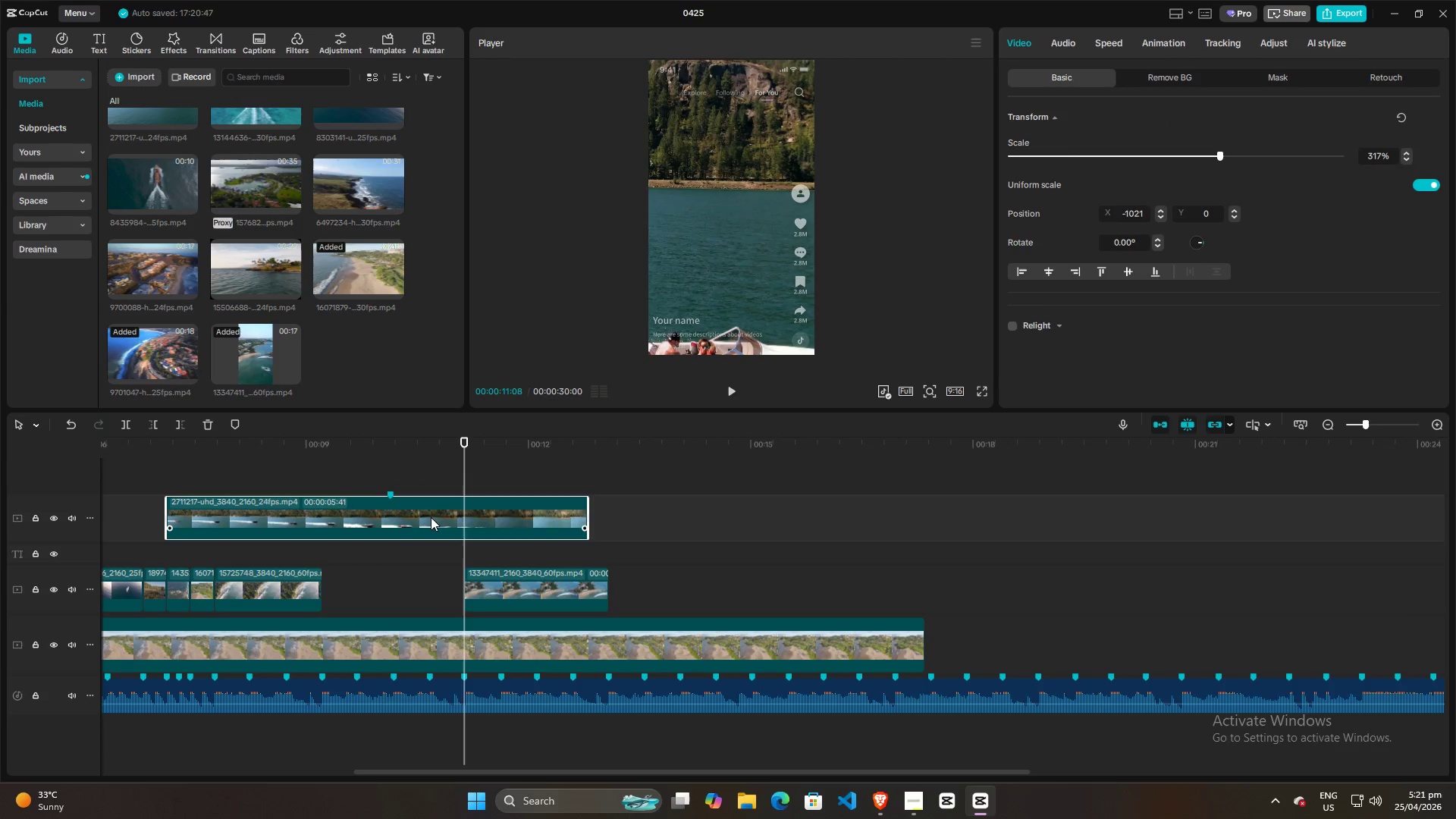 
key(W)
 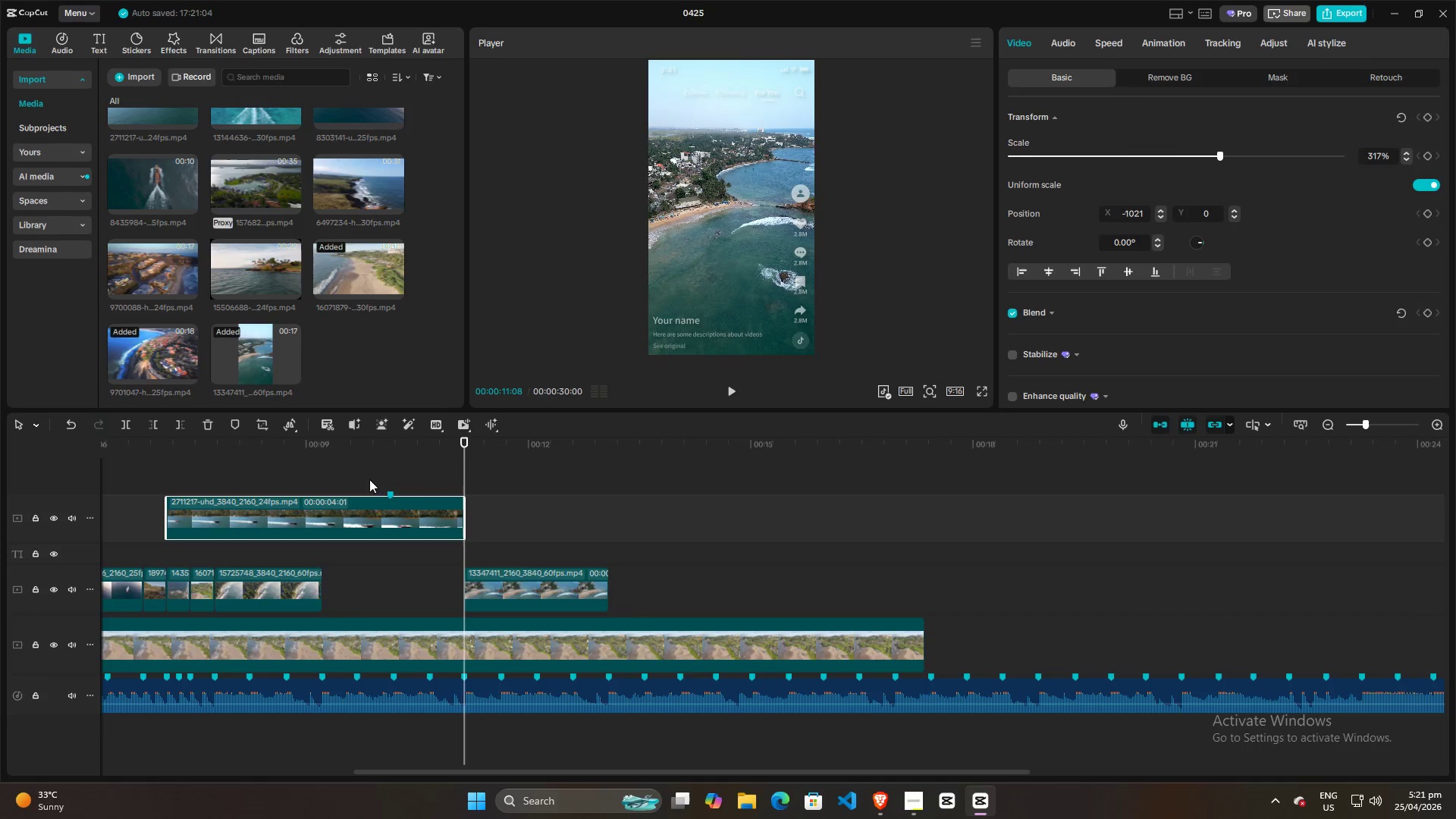 
left_click([334, 471])
 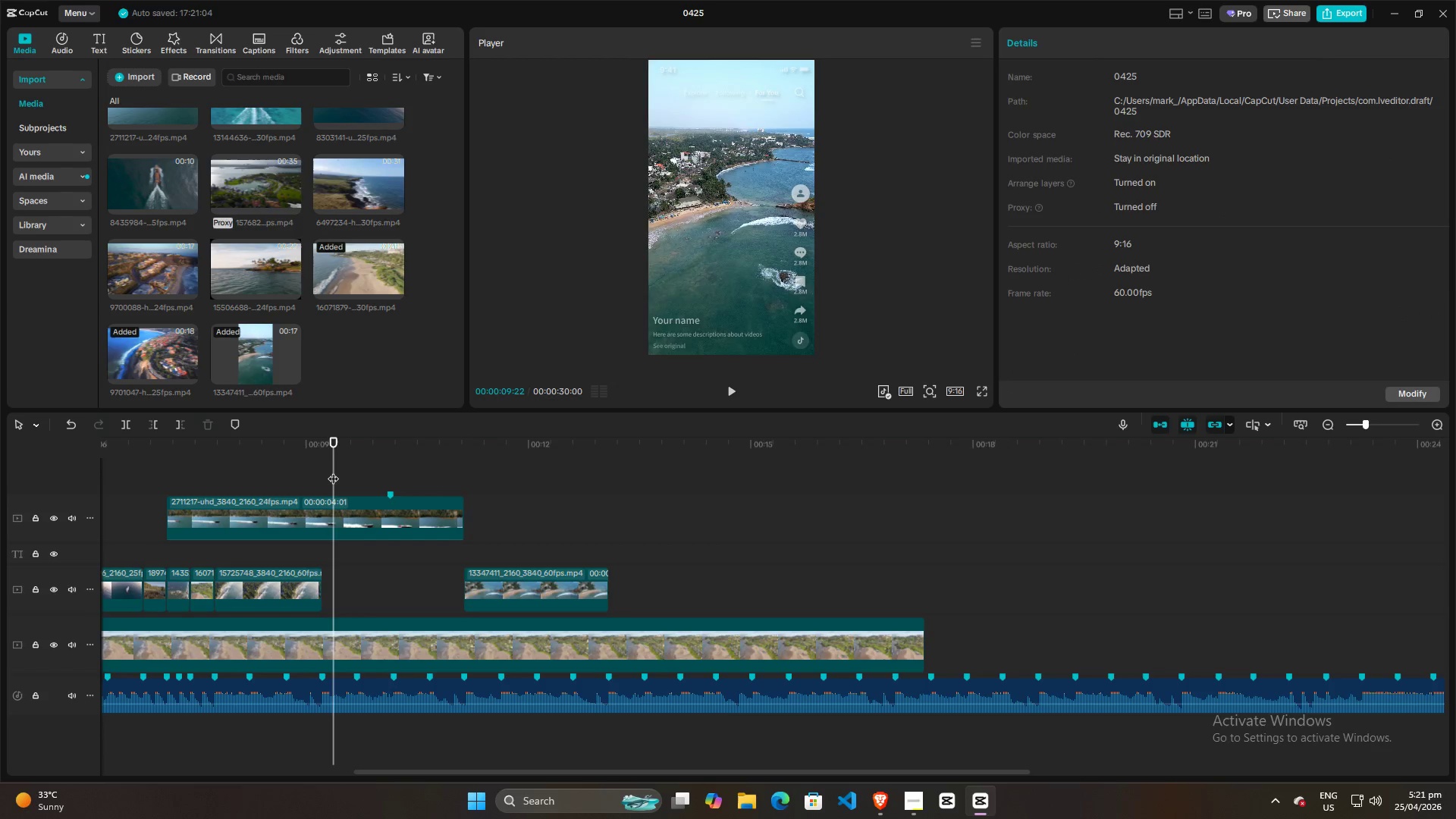 
left_click_drag(start_coordinate=[333, 471], to_coordinate=[323, 473])
 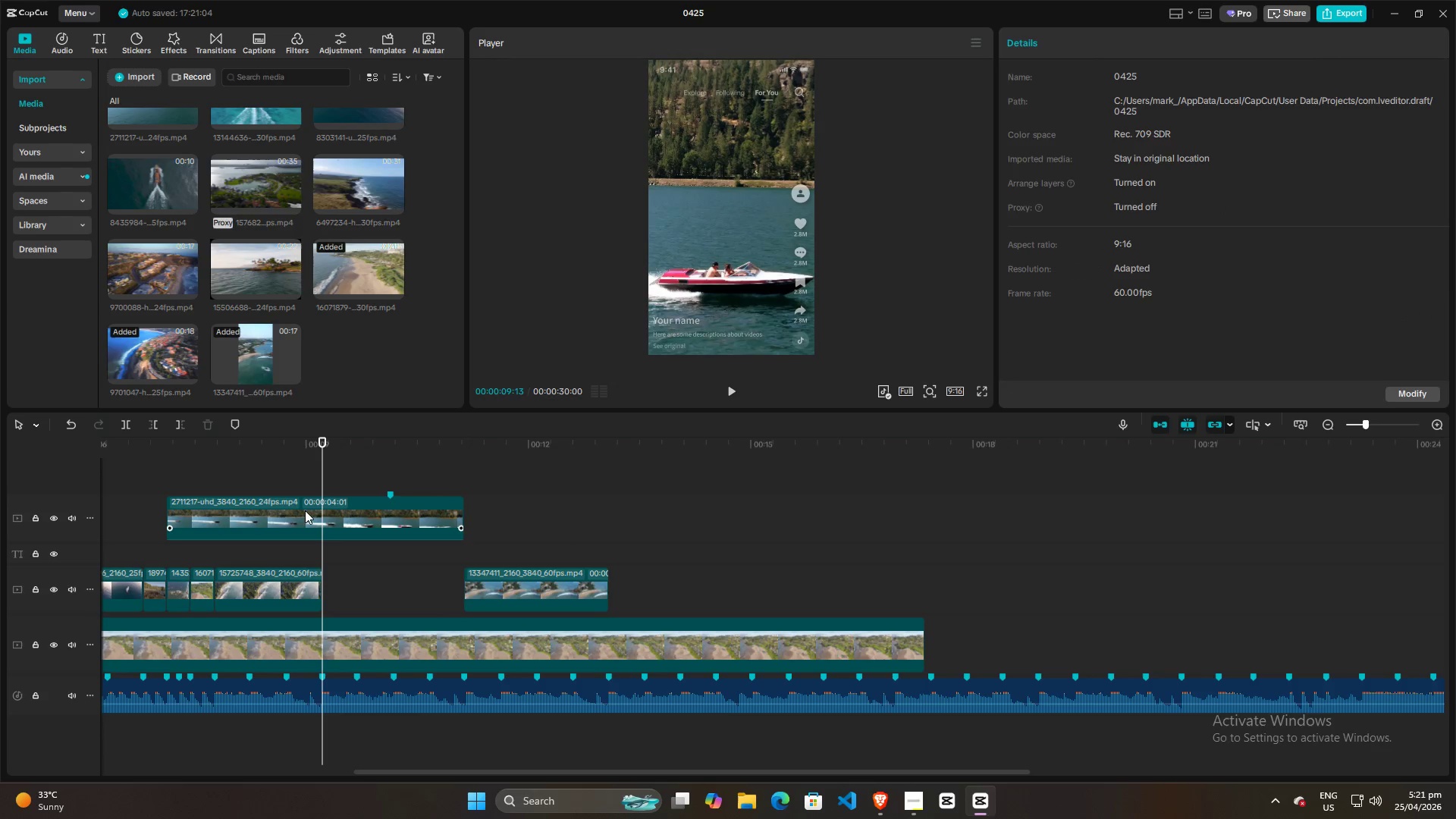 
left_click([305, 510])
 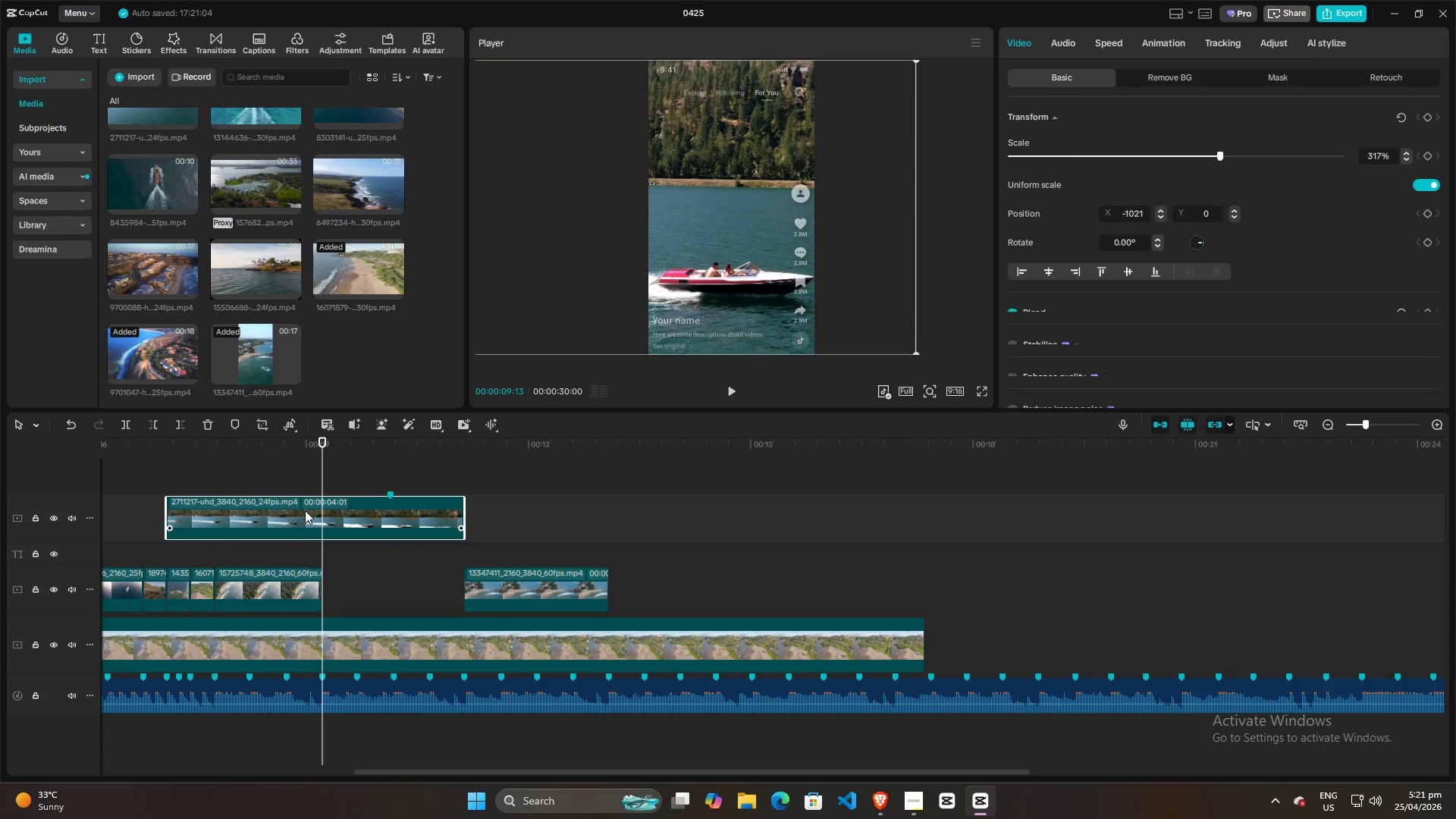 
key(Q)
 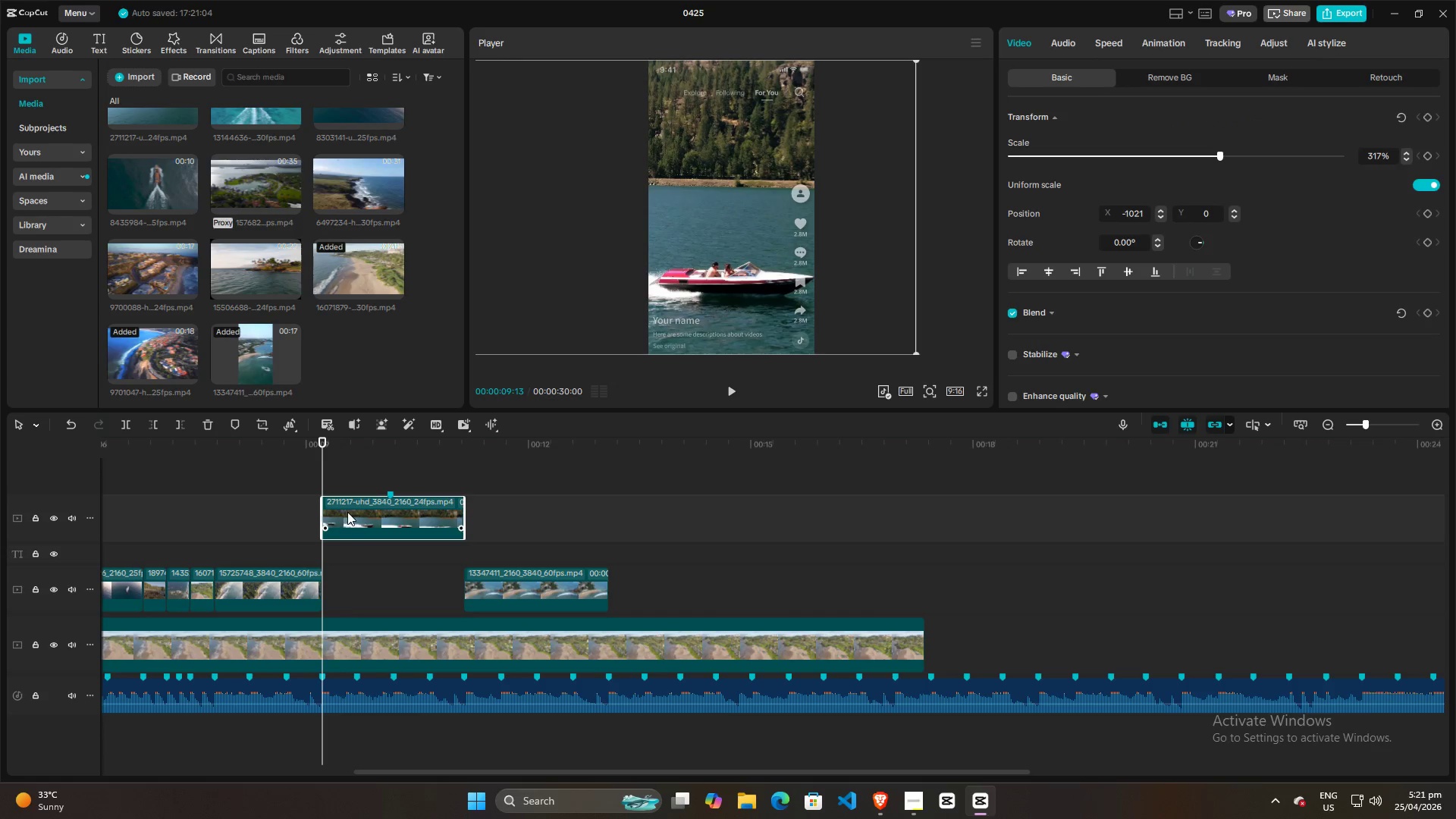 
left_click_drag(start_coordinate=[350, 513], to_coordinate=[350, 583])
 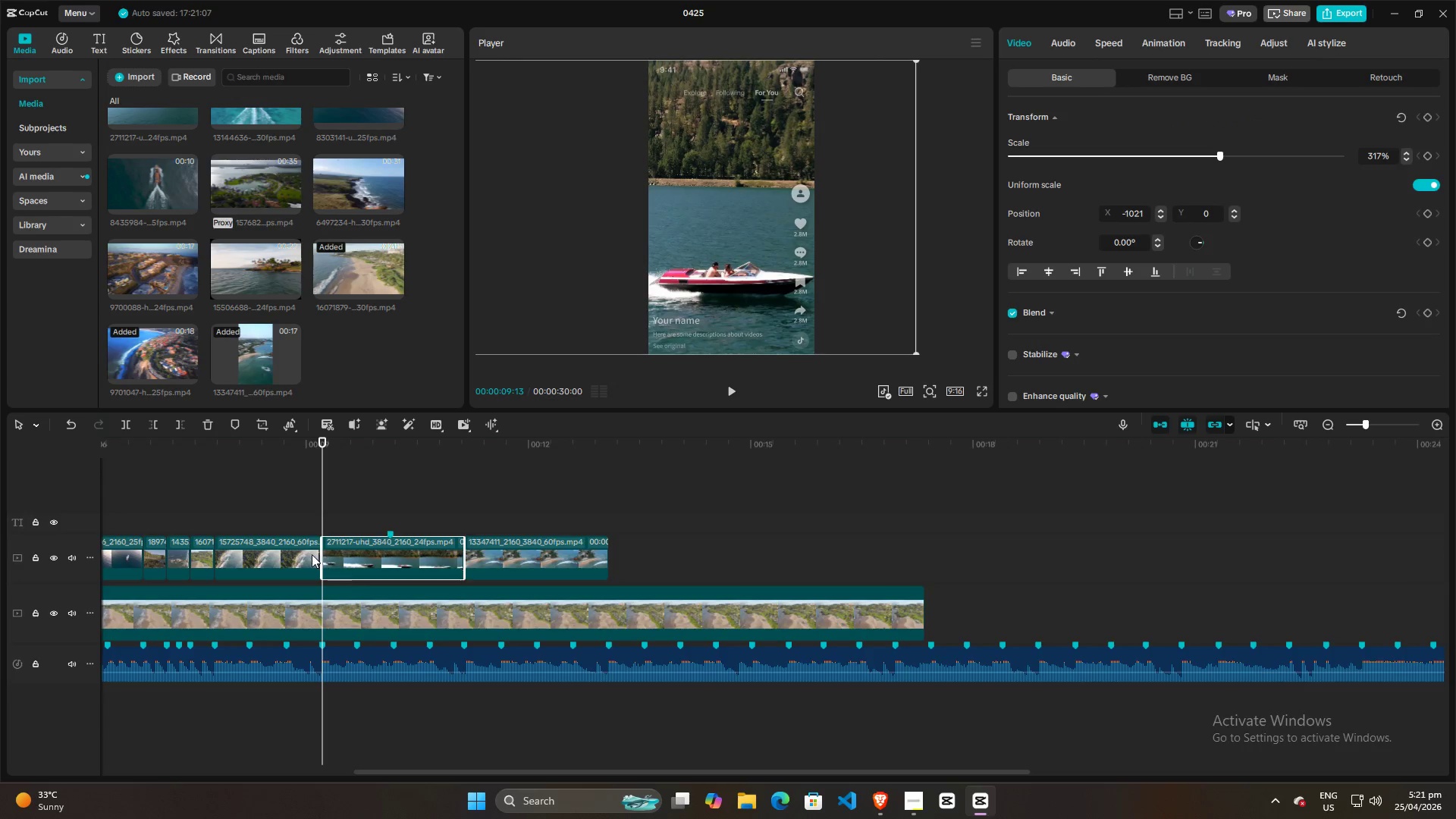 
hold_key(key=ControlLeft, duration=0.61)
 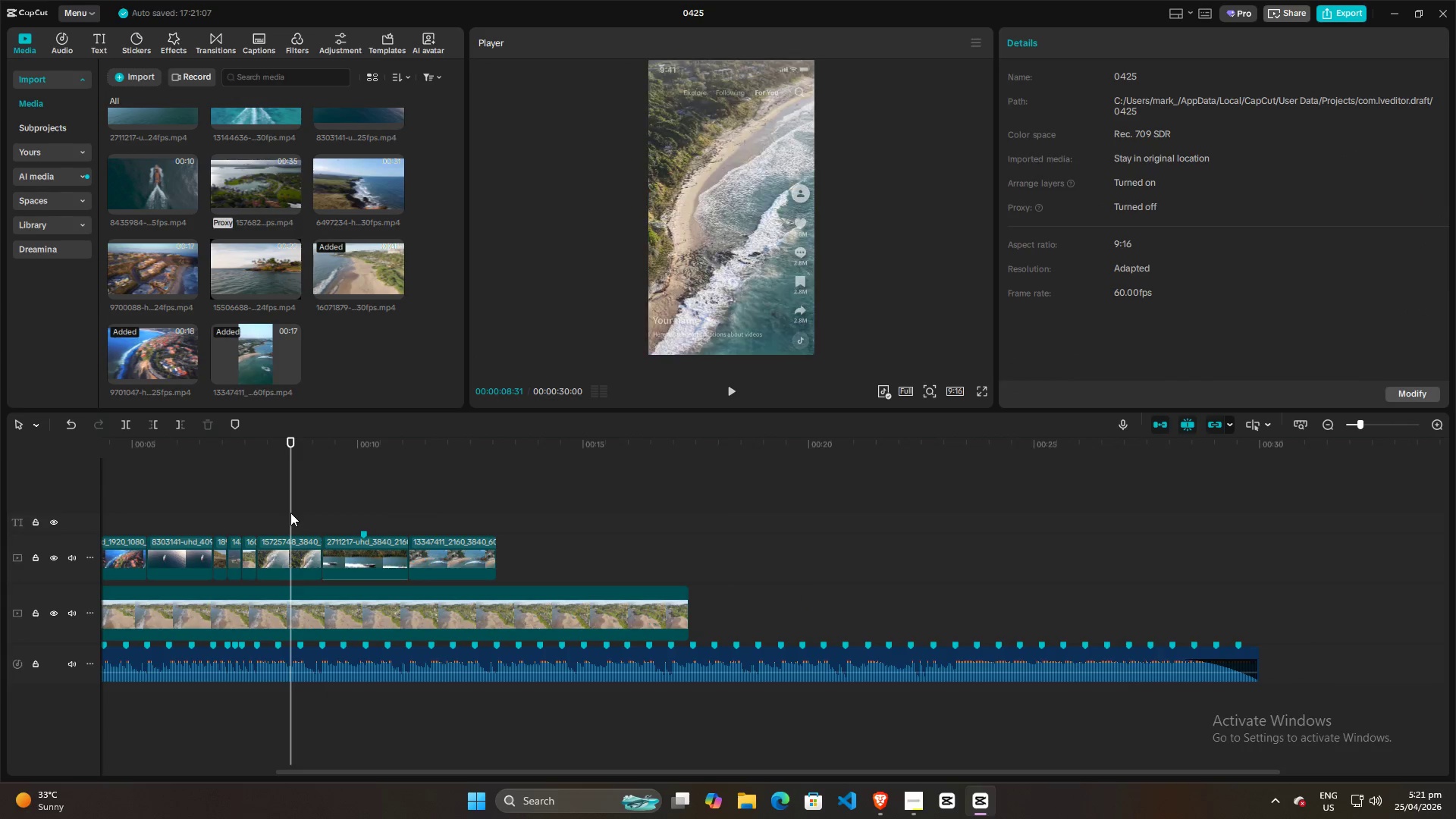 
left_click([290, 513])
 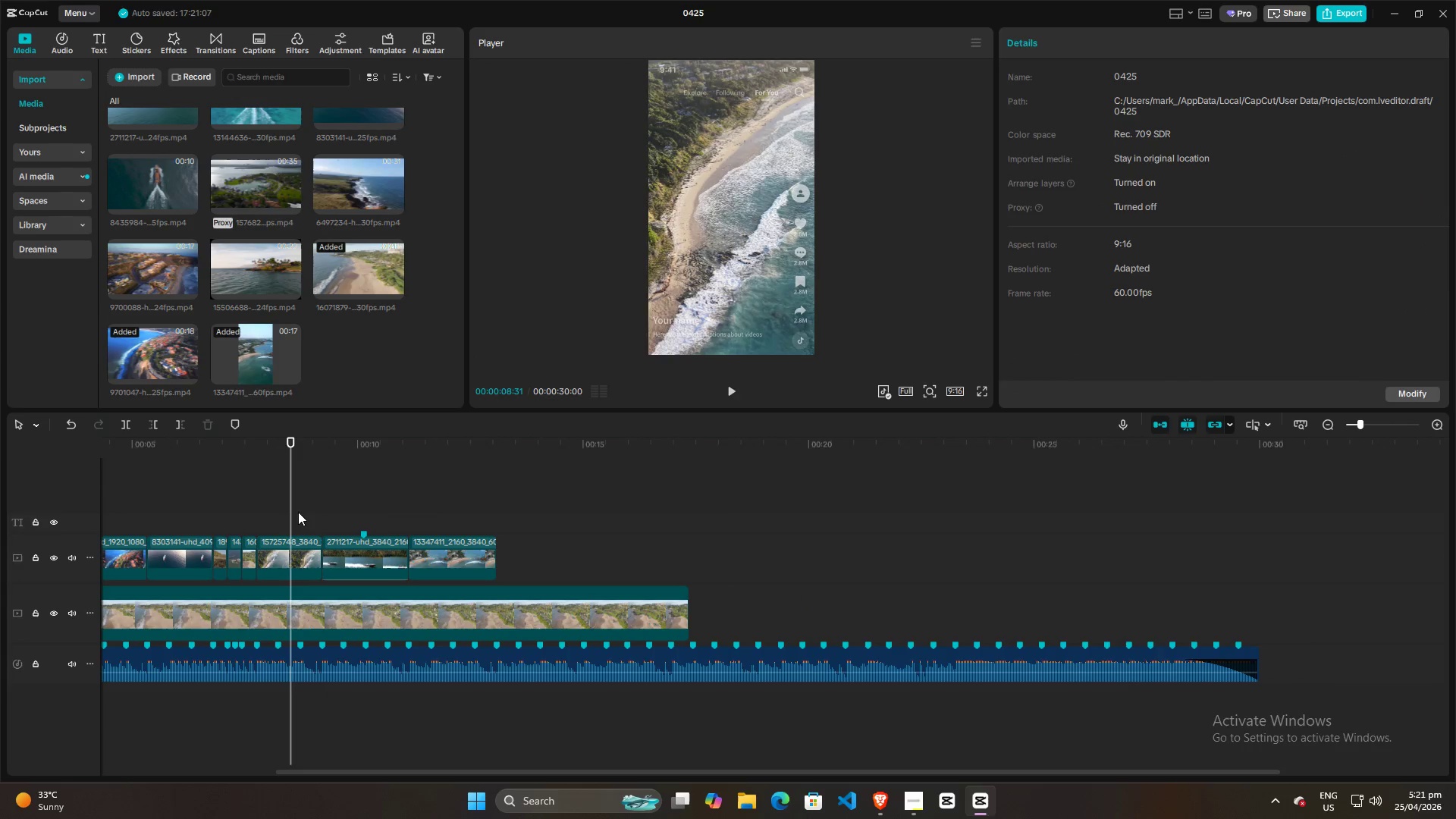 
scroll: coordinate [297, 527], scroll_direction: down, amount: 8.0
 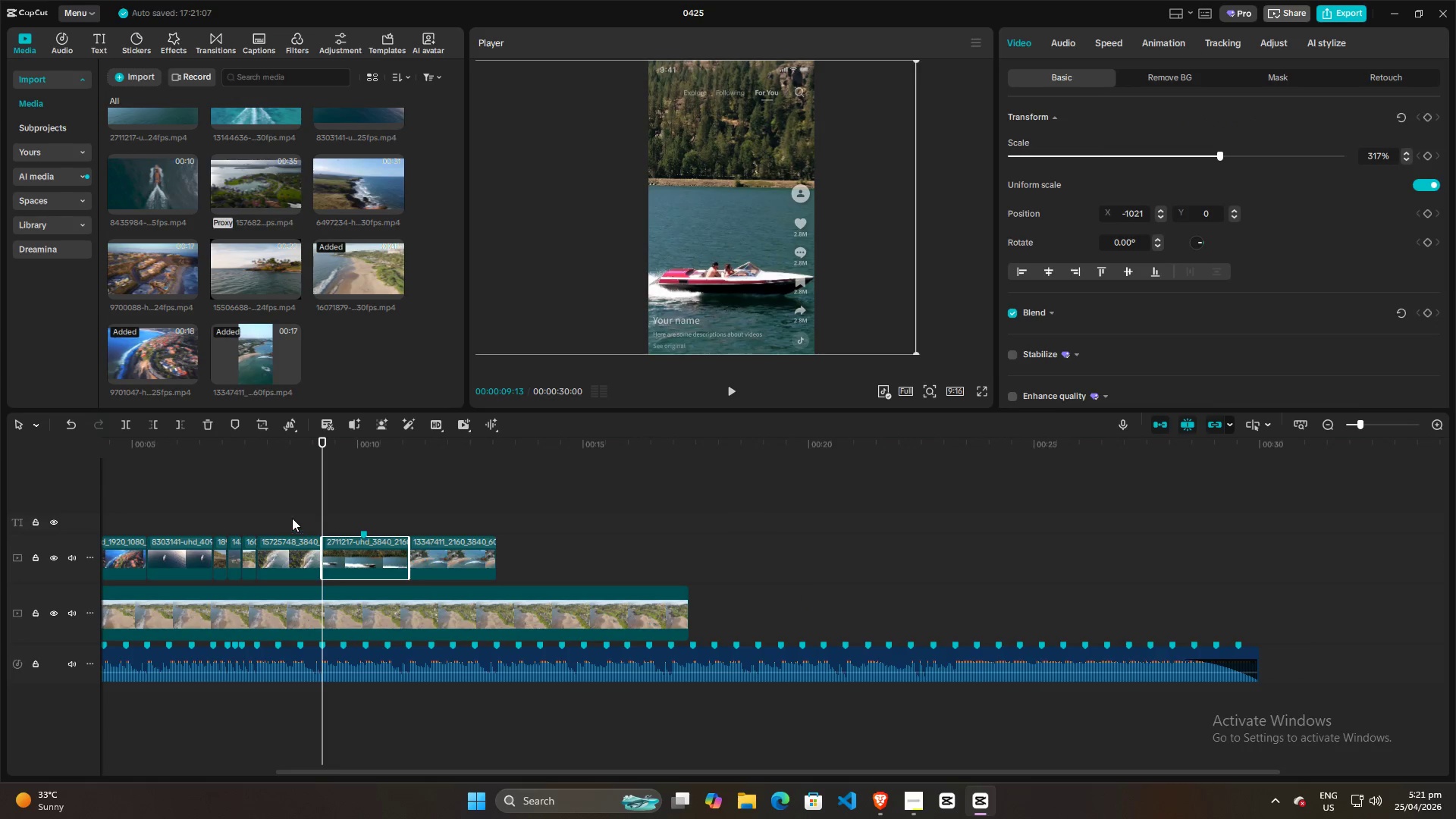 
key(Space)
 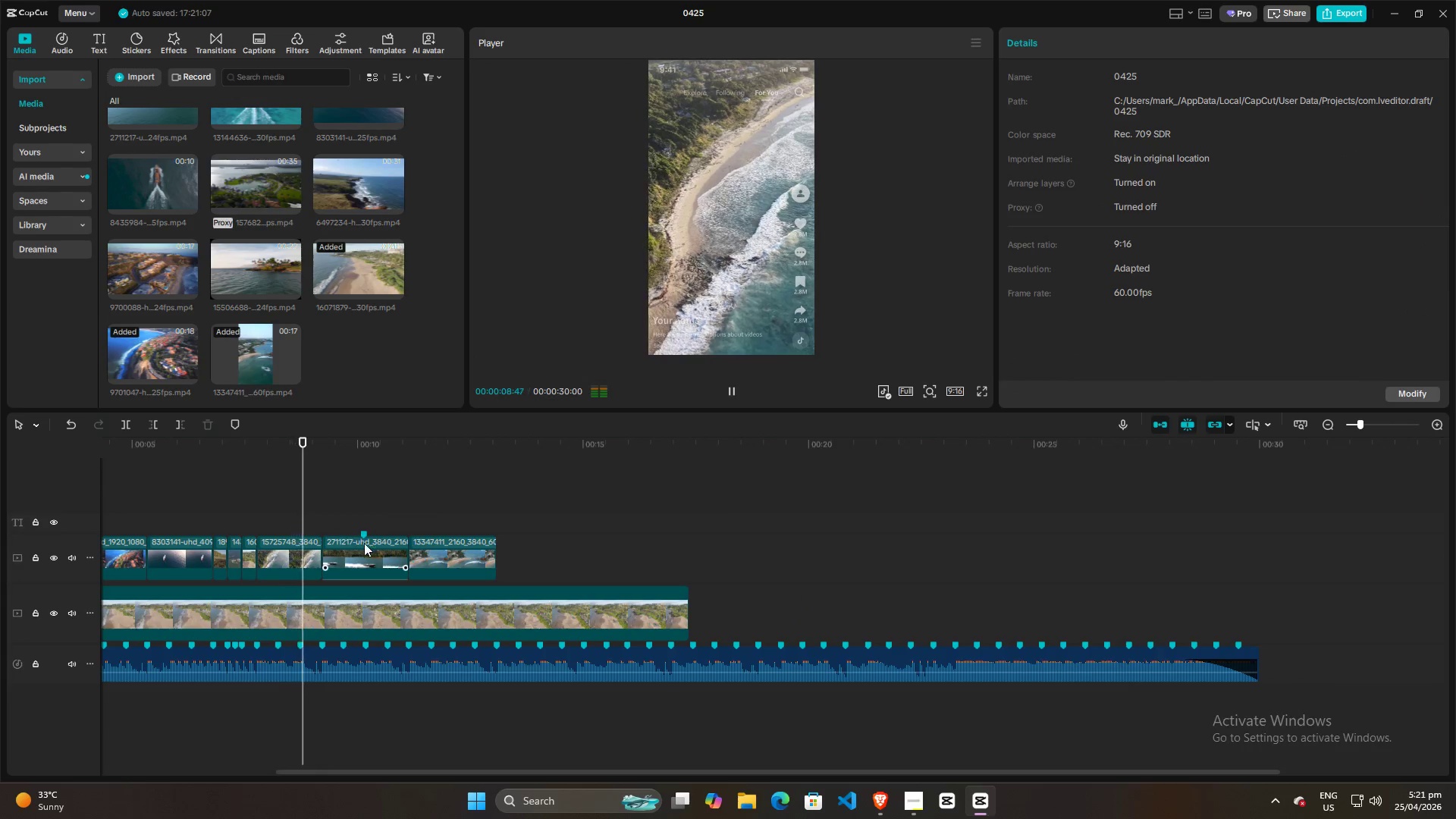 
key(Space)
 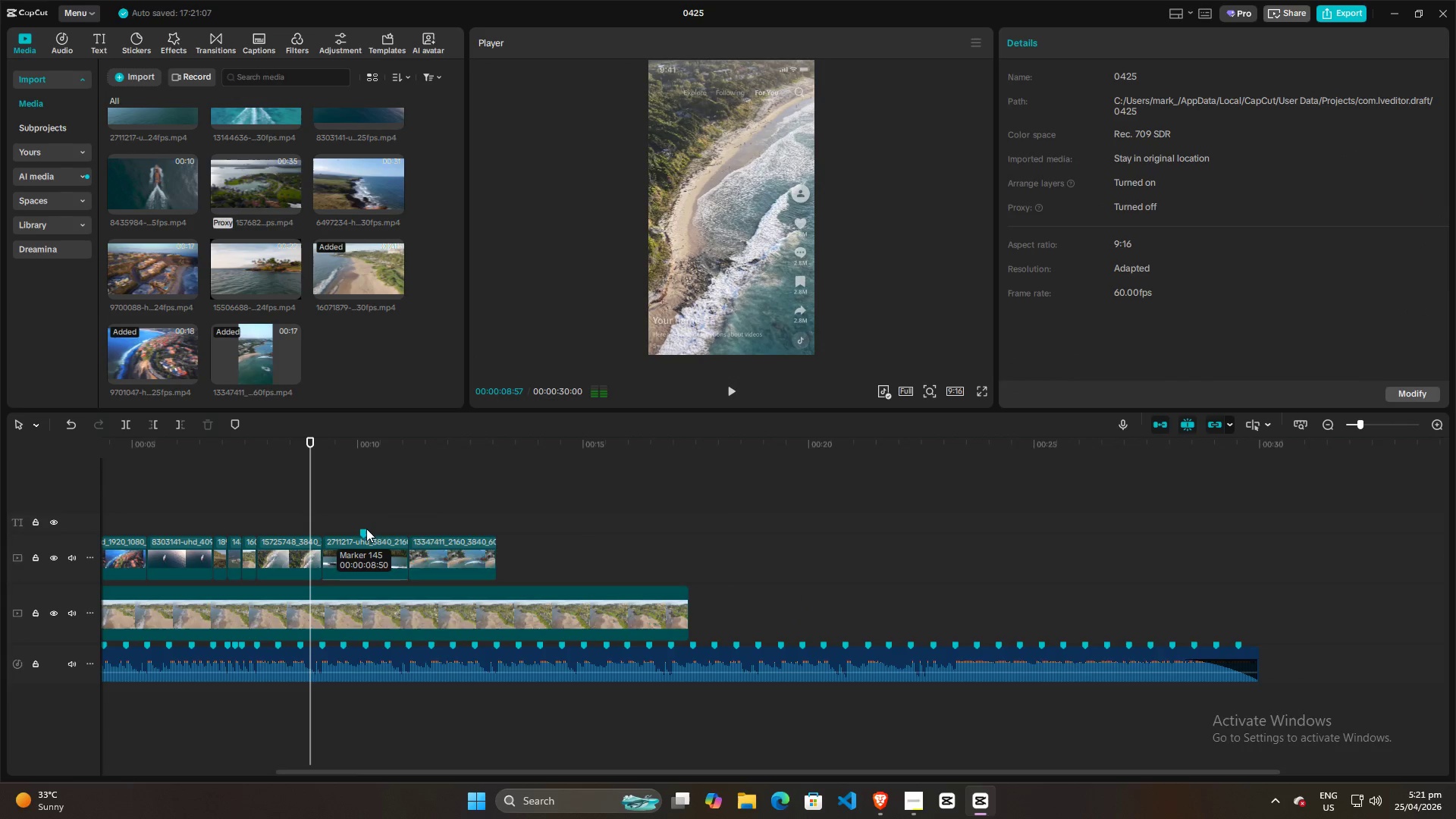 
right_click([366, 529])
 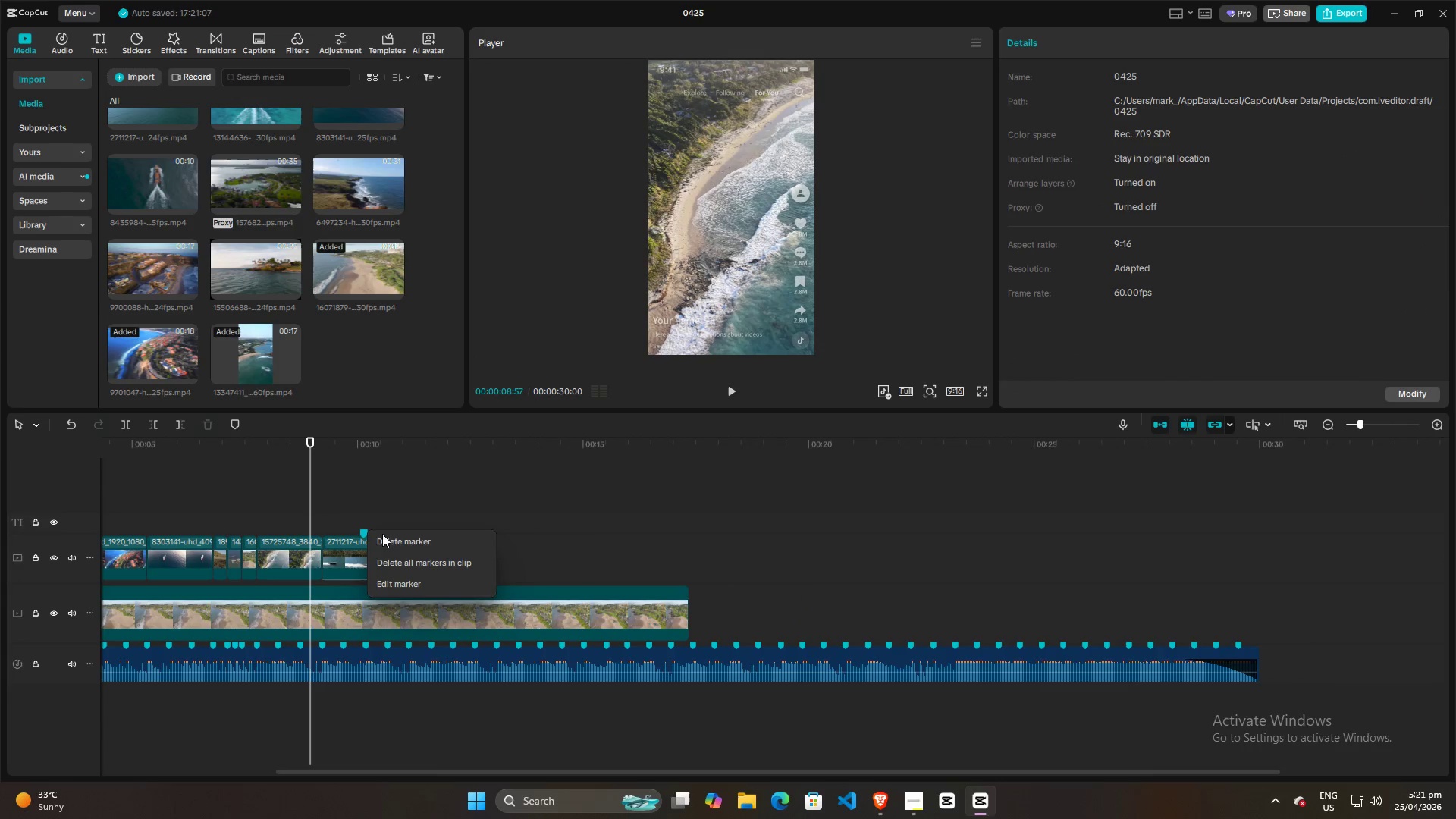 
left_click([385, 540])
 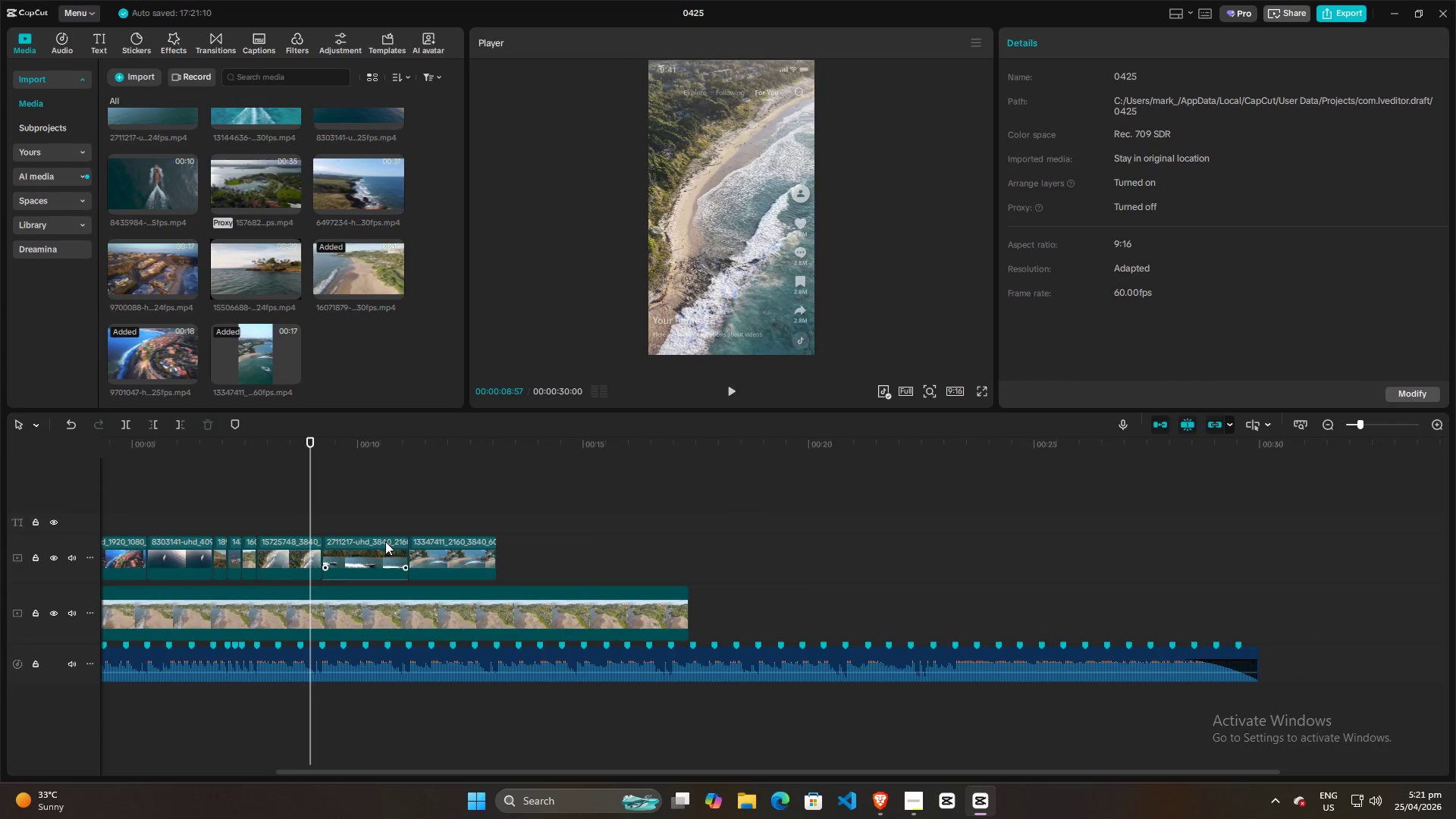 
key(Space)
 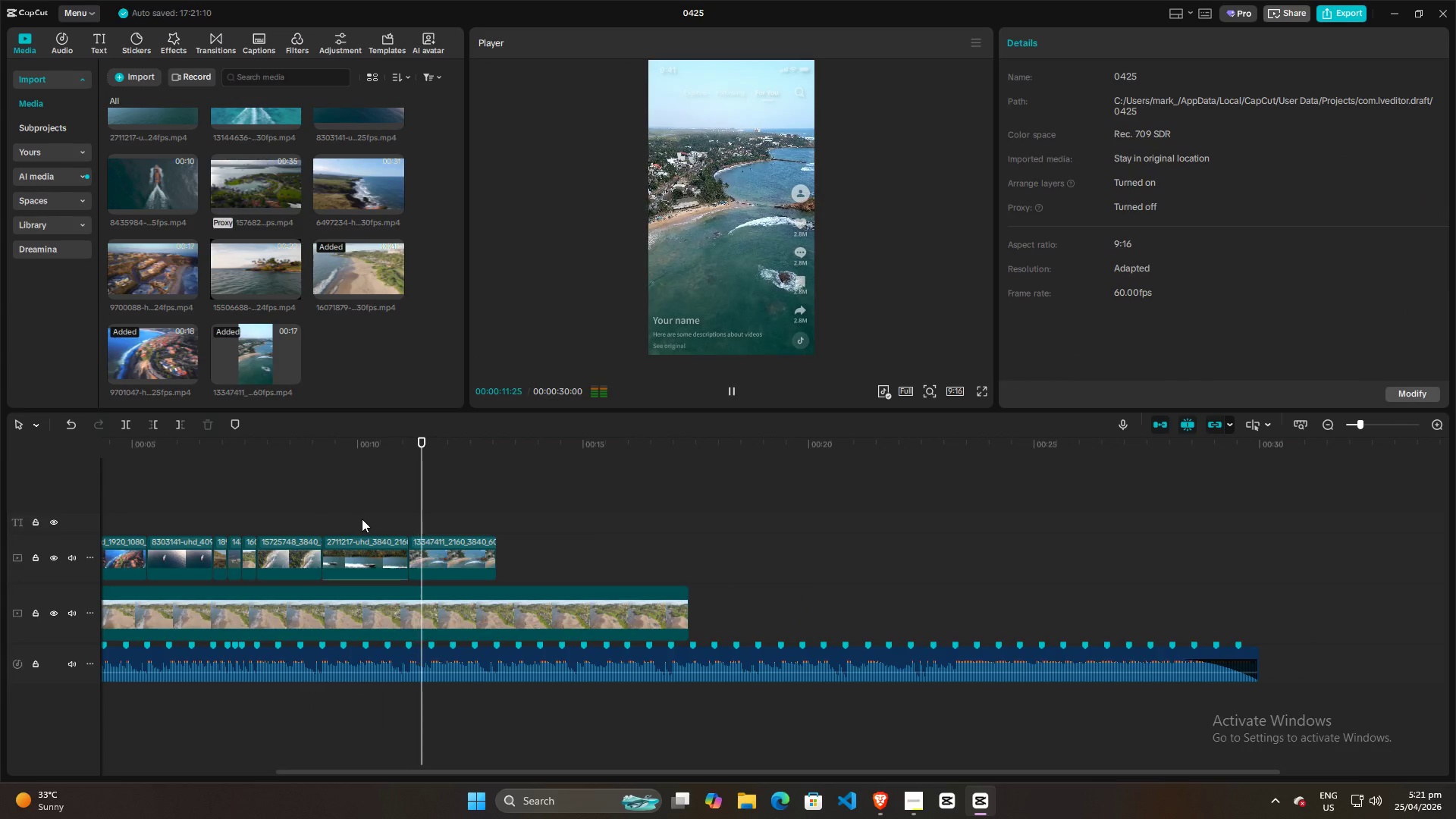 
key(Space)
 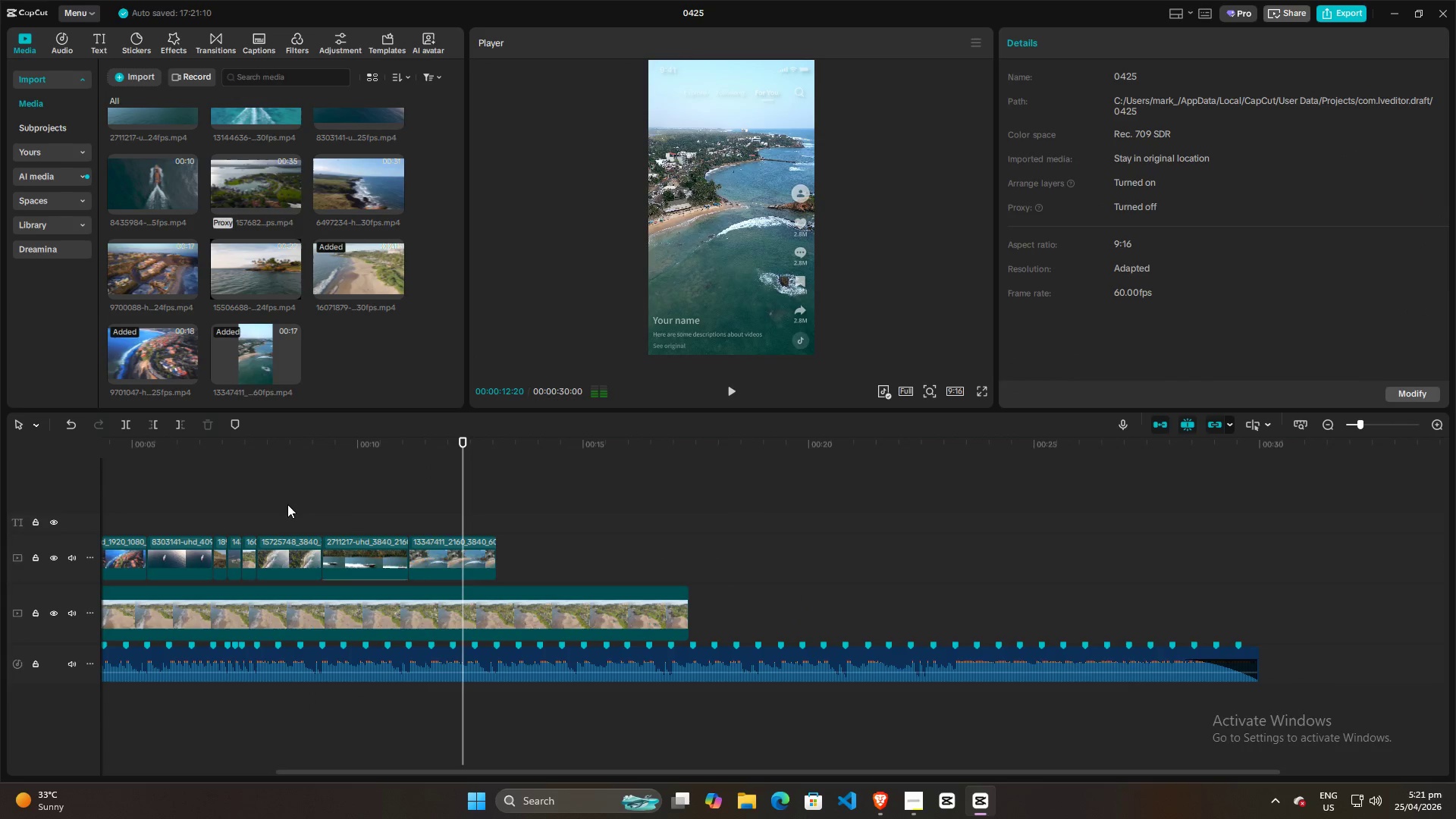 
hold_key(key=ControlLeft, duration=1.19)
scroll: coordinate [281, 502], scroll_direction: down, amount: 6.0
 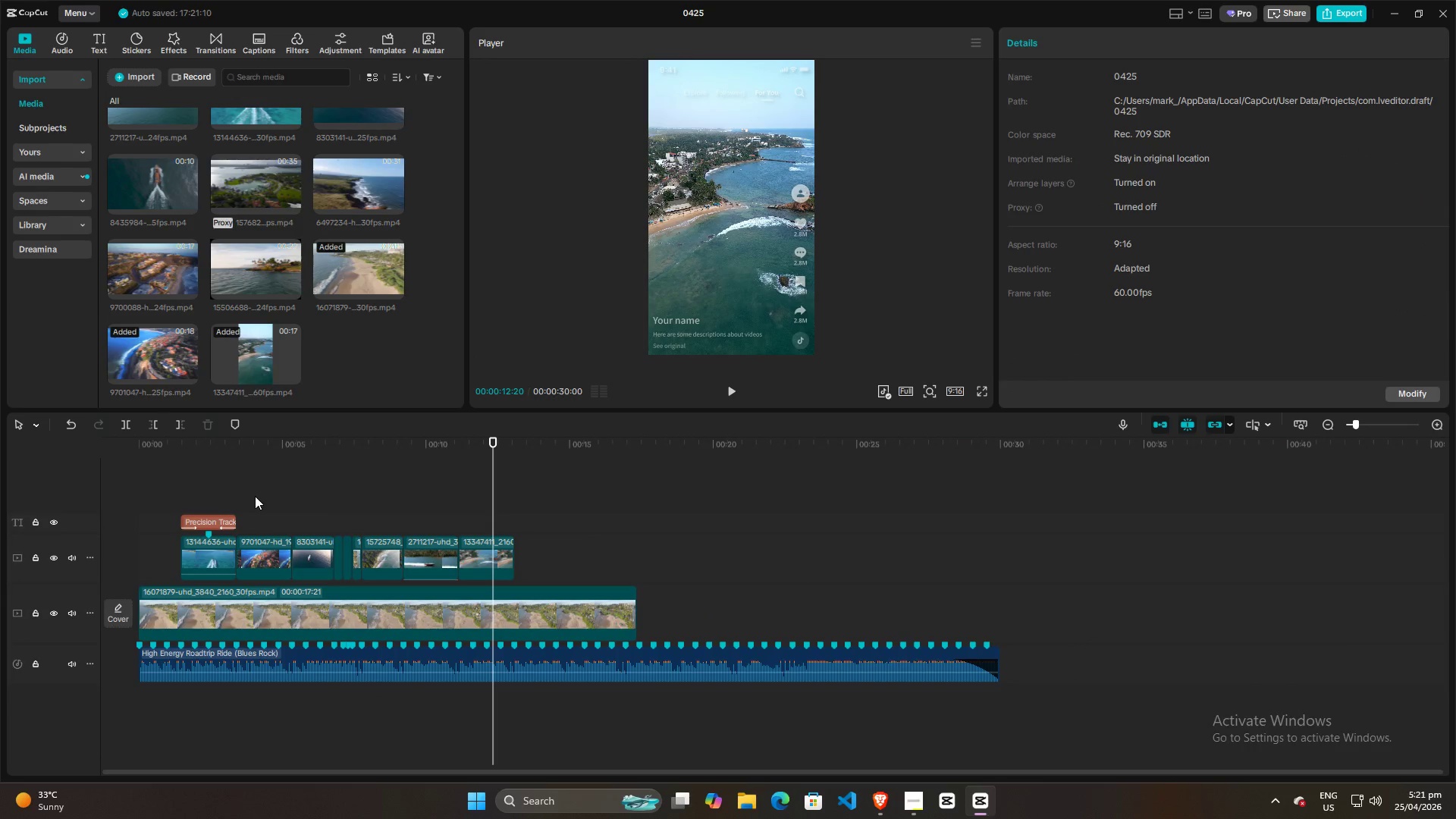 
hold_key(key=ControlLeft, duration=0.72)
 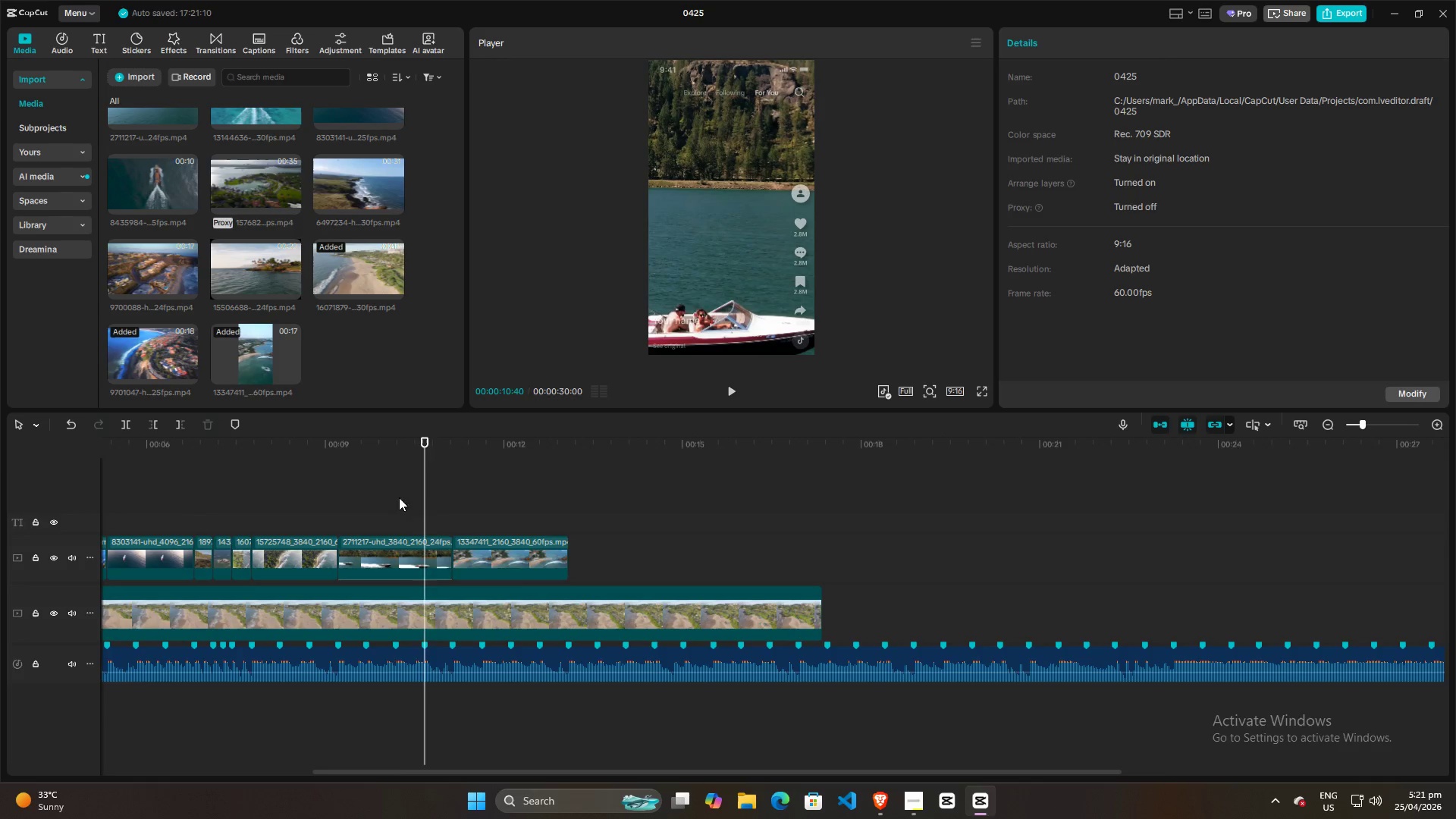 
left_click([428, 498])
 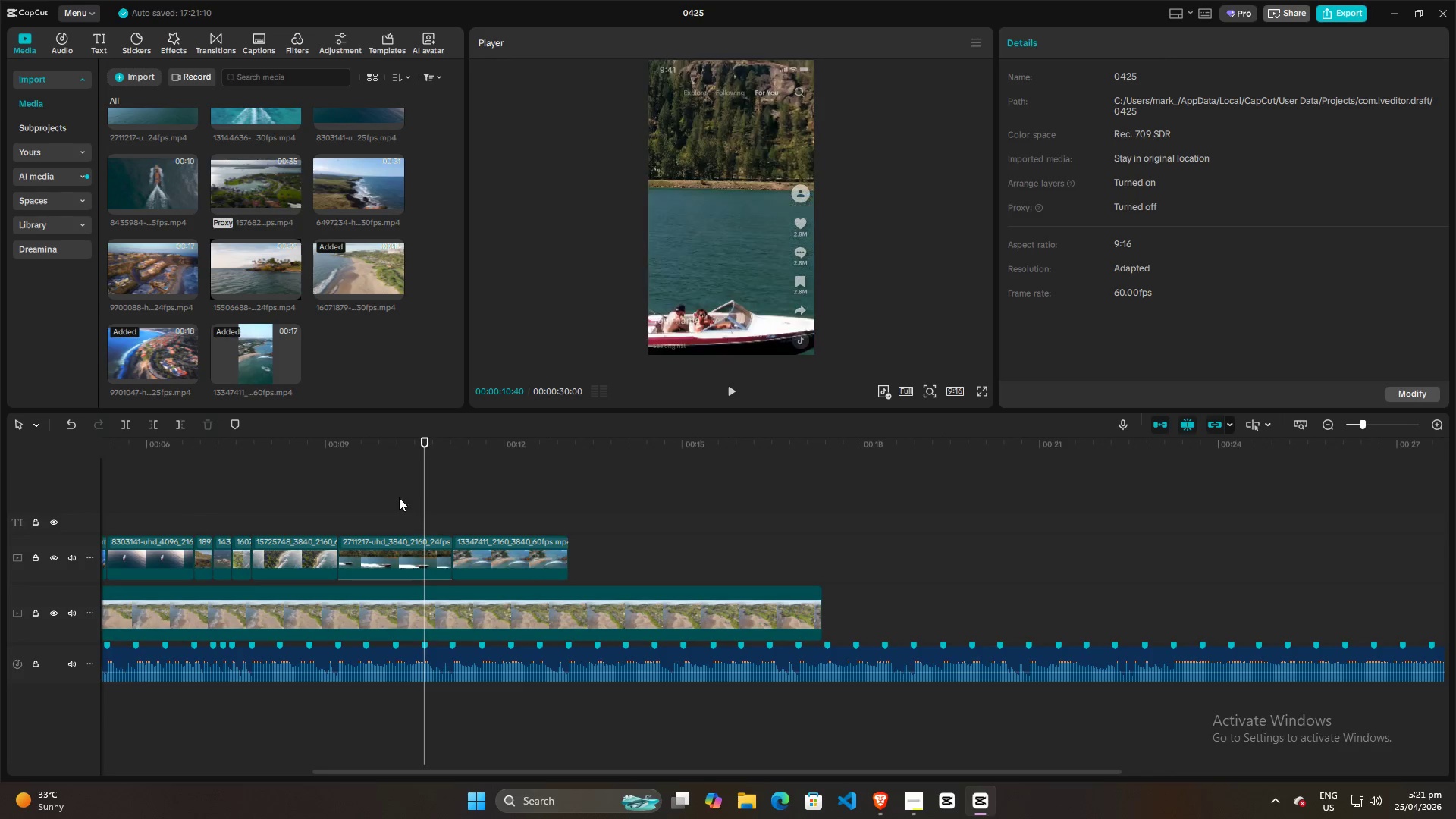 
scroll: coordinate [416, 518], scroll_direction: up, amount: 10.0
 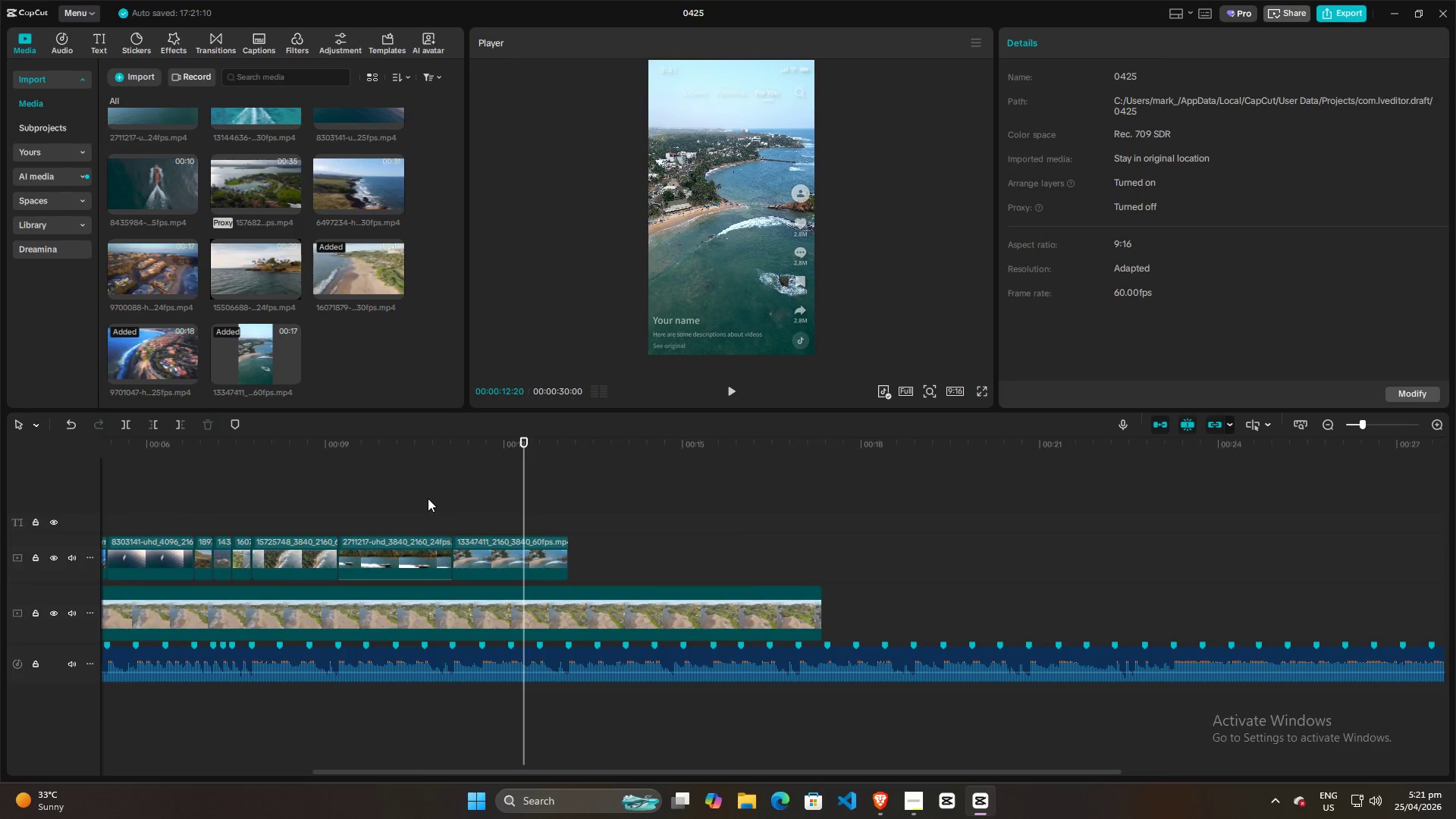 
double_click([399, 497])
 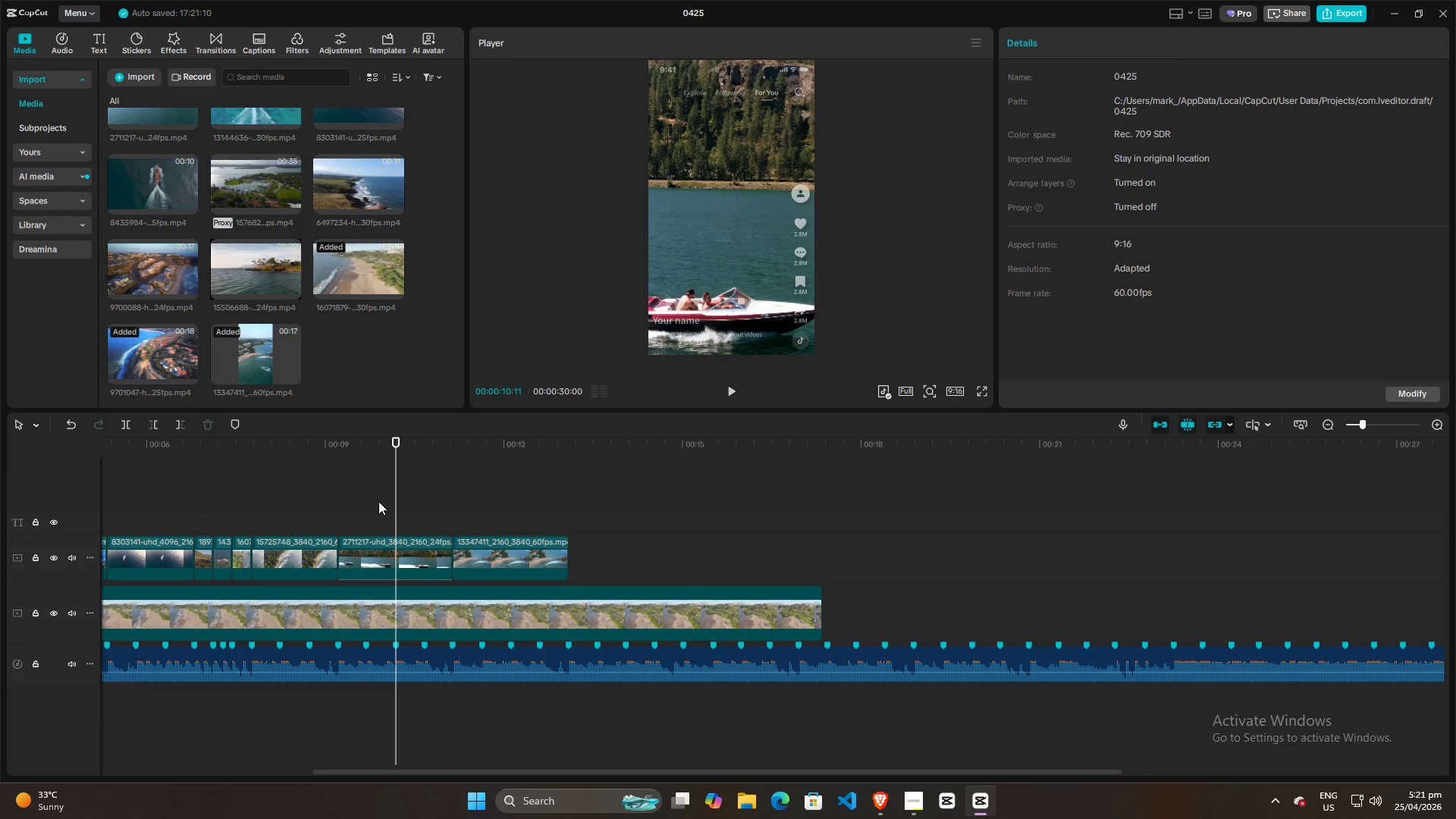 
left_click([378, 501])
 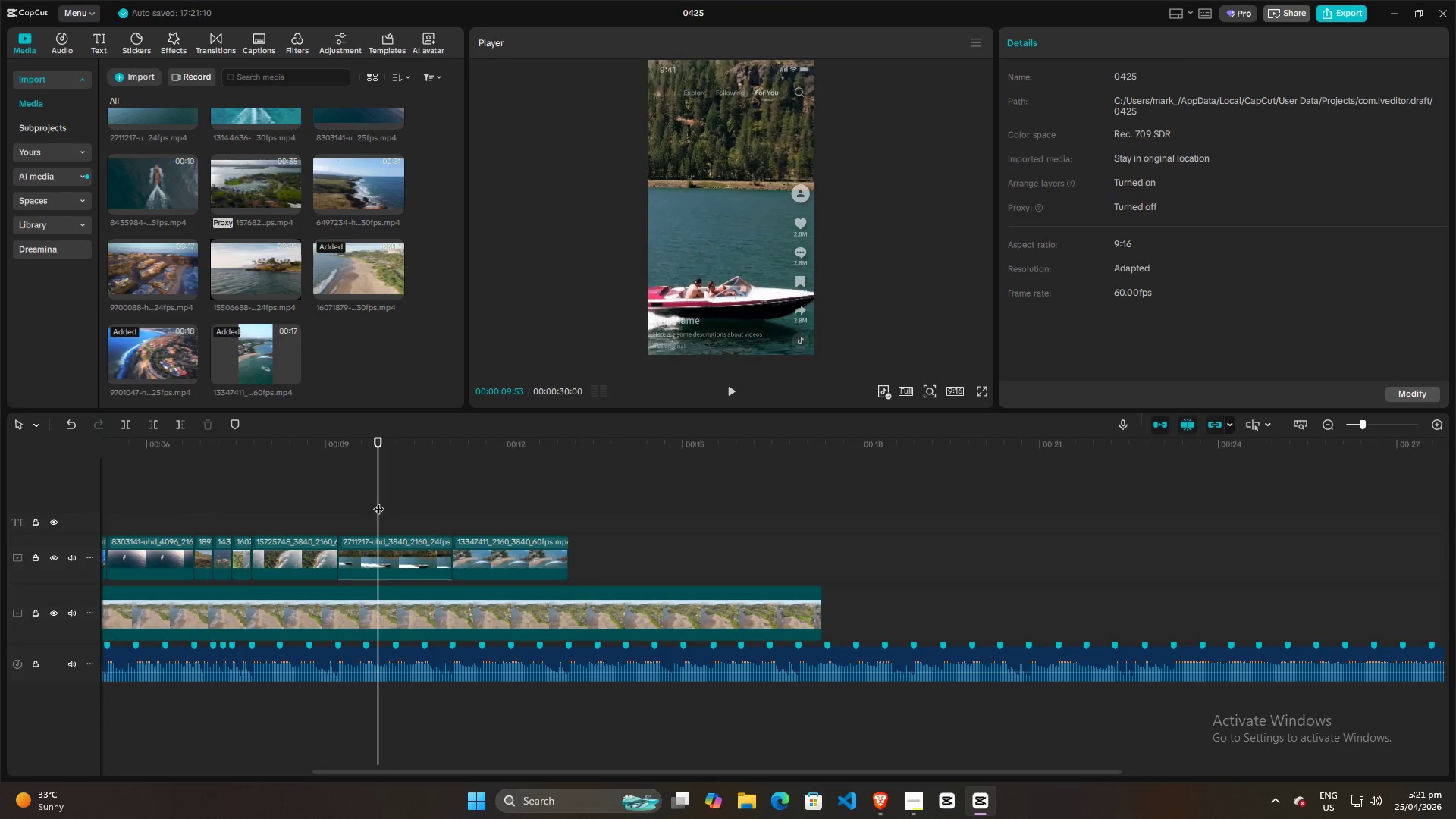 
key(Space)
 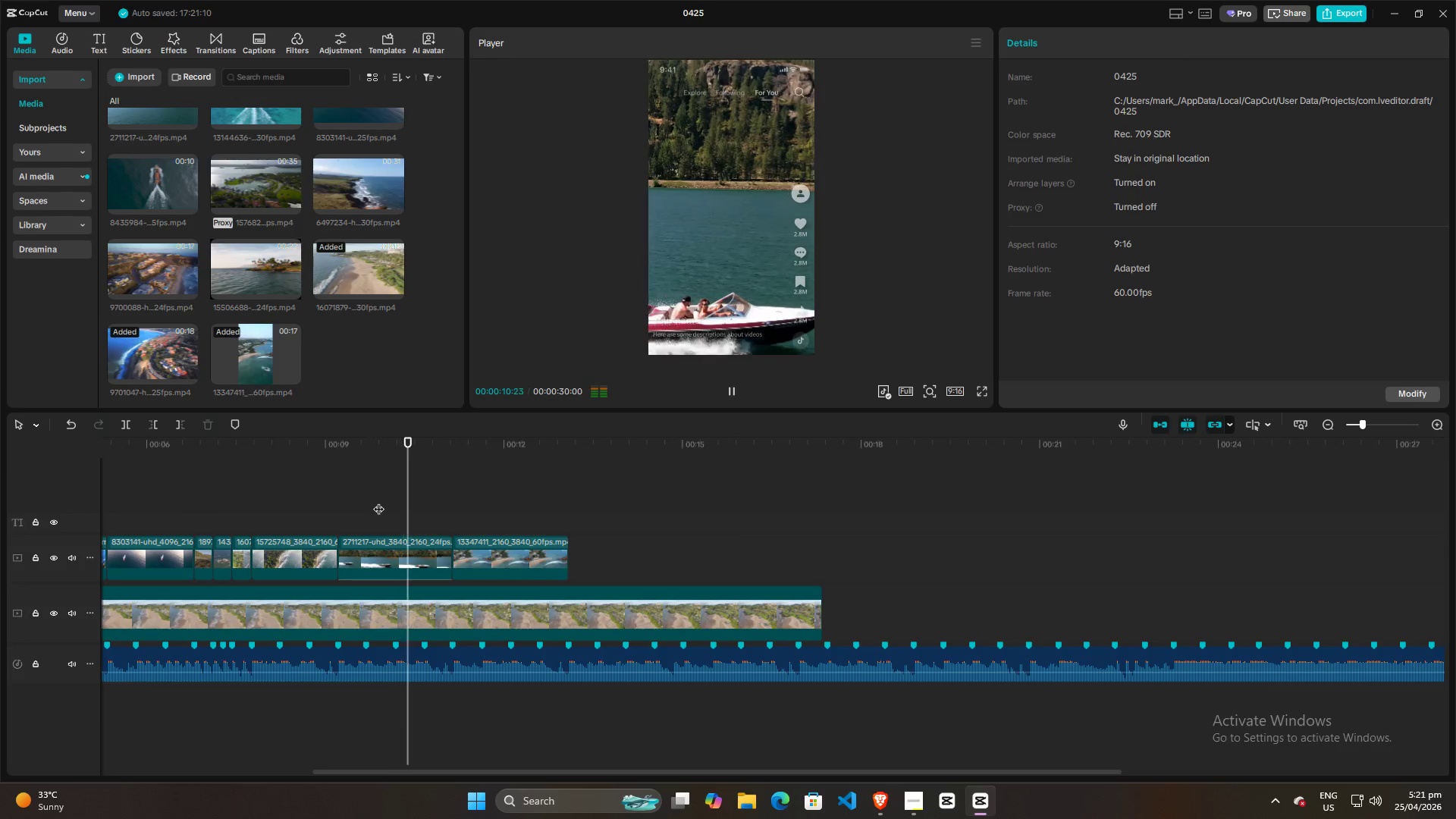 
key(Space)
 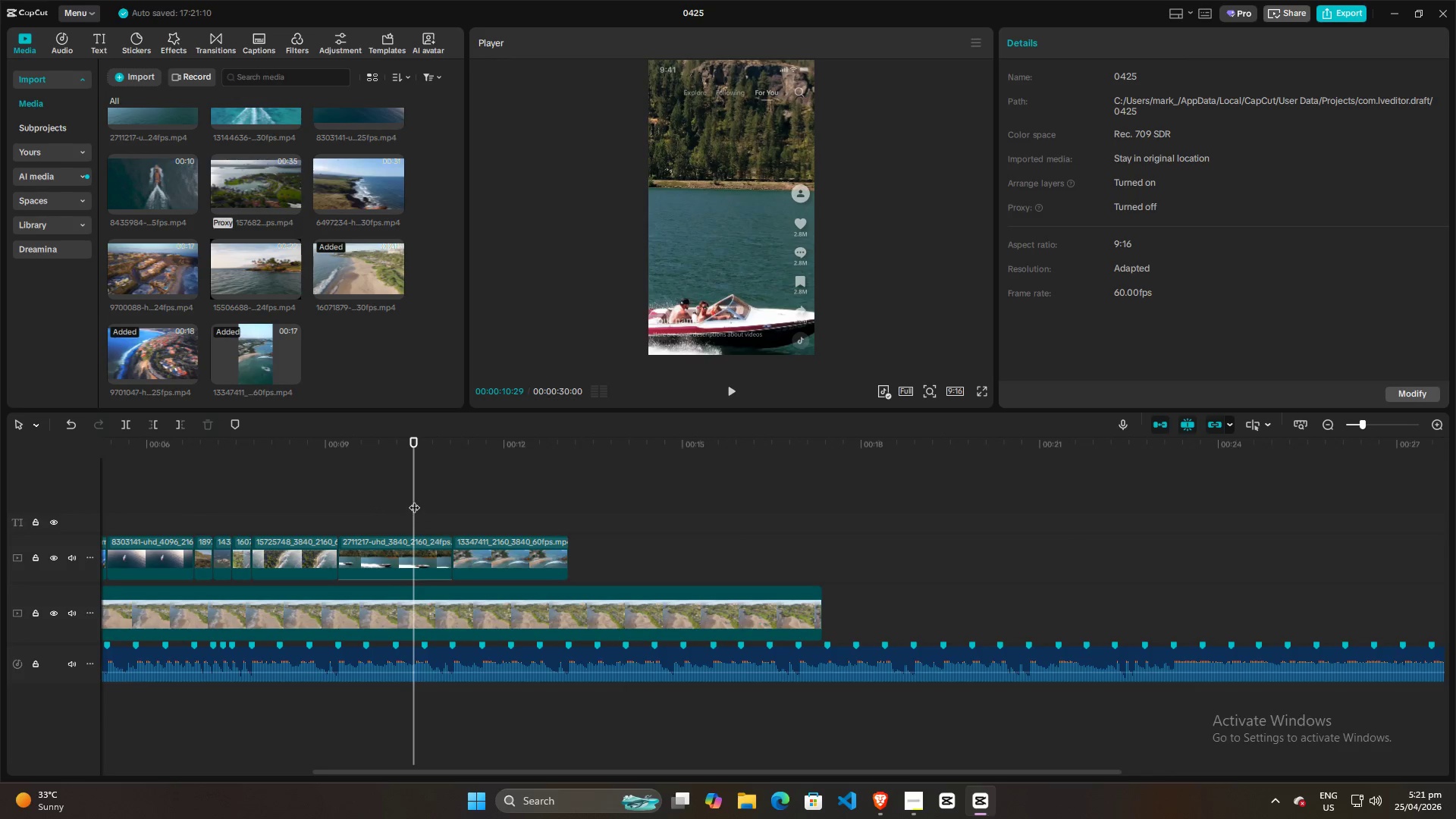 
left_click_drag(start_coordinate=[413, 500], to_coordinate=[398, 500])
 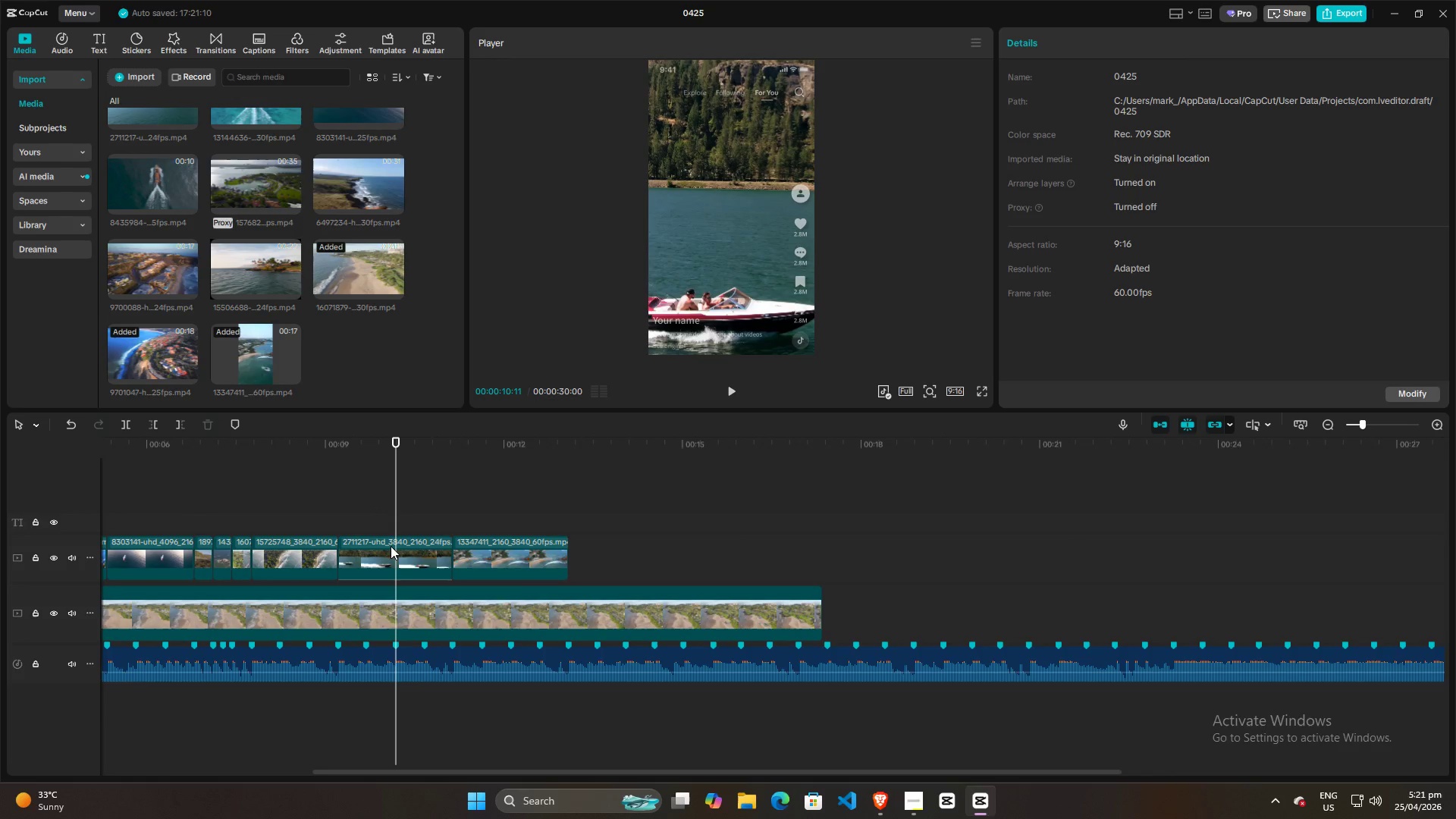 
left_click([391, 546])
 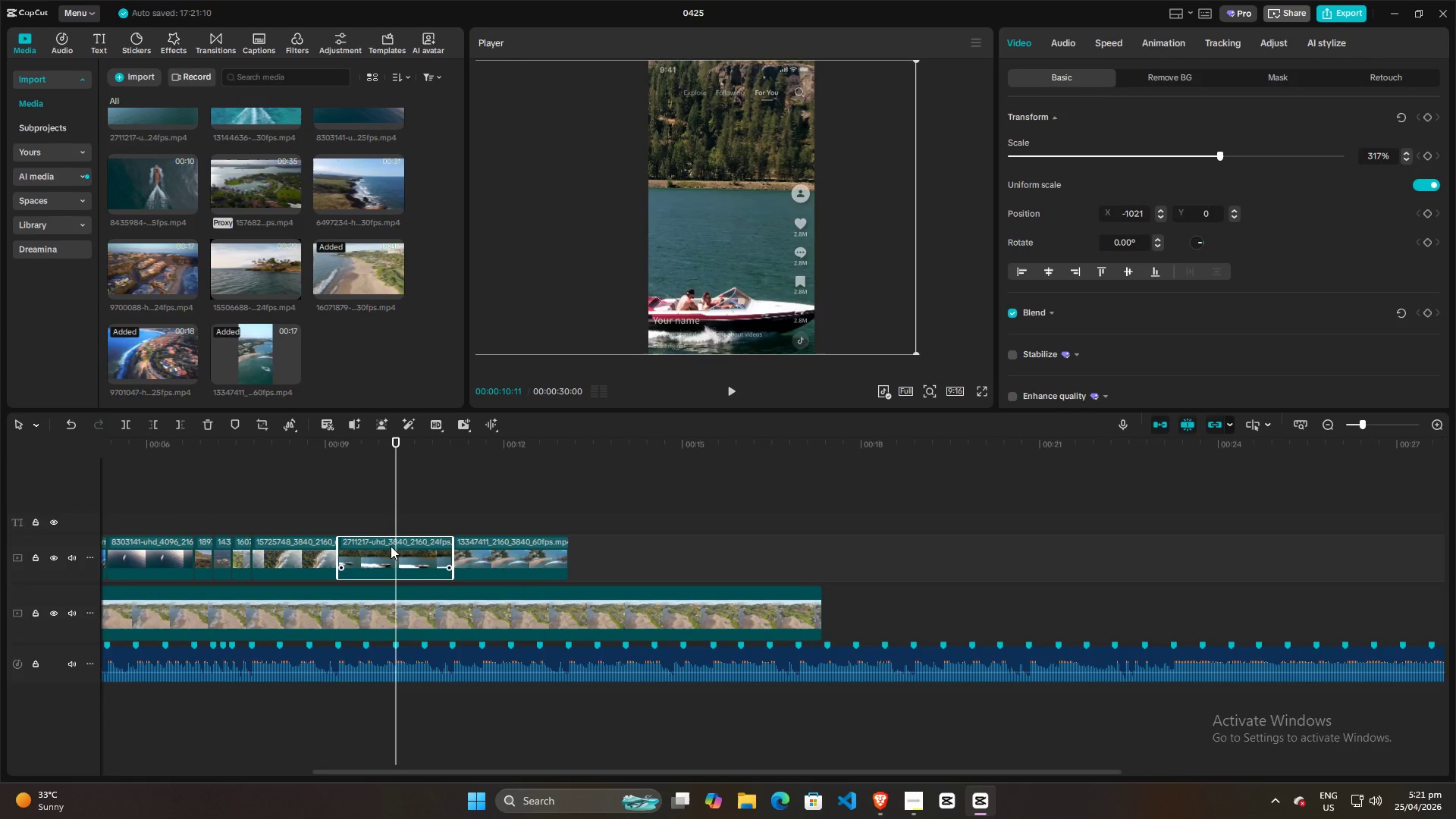 
key(M)
 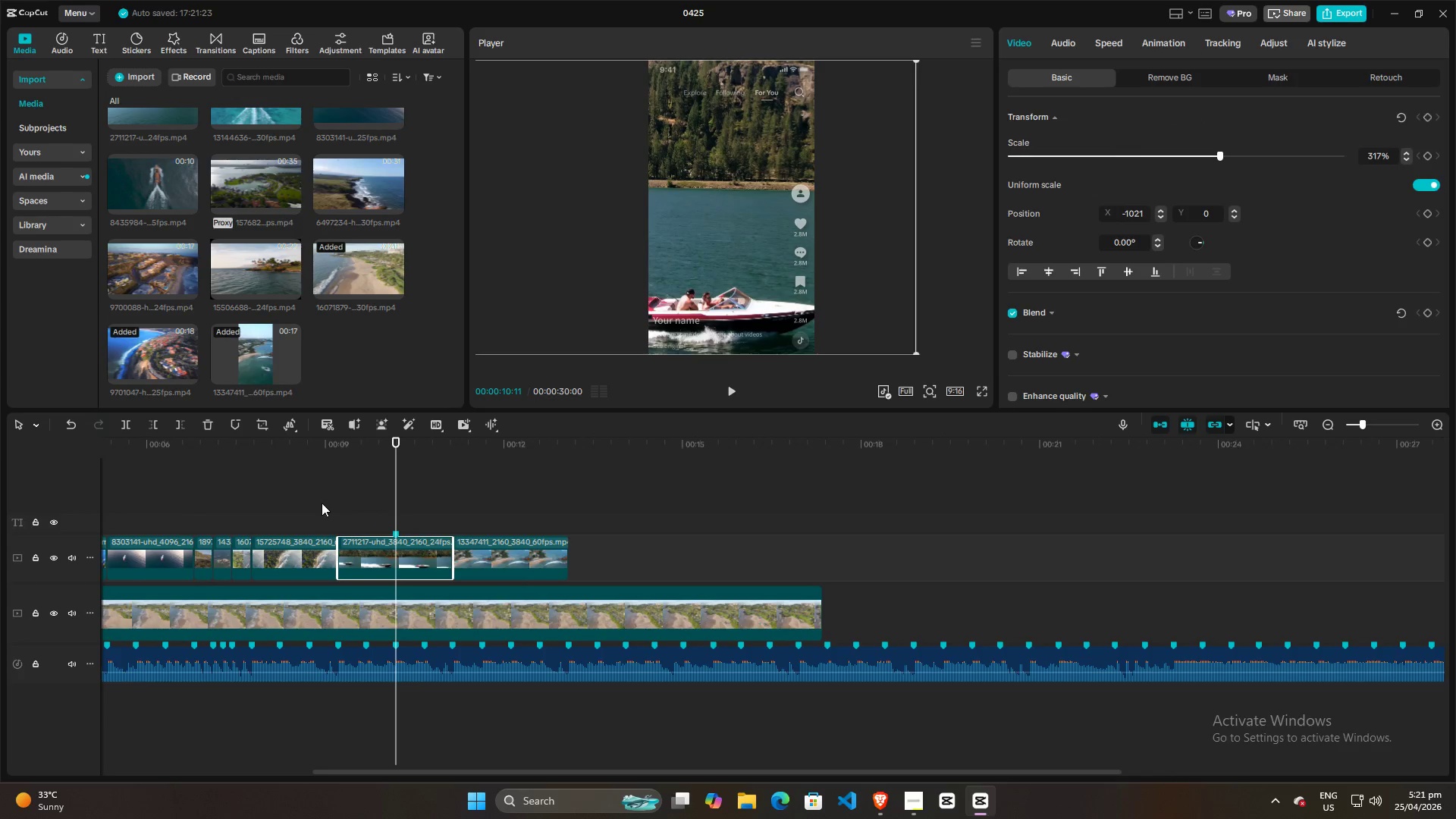 
left_click([315, 500])
 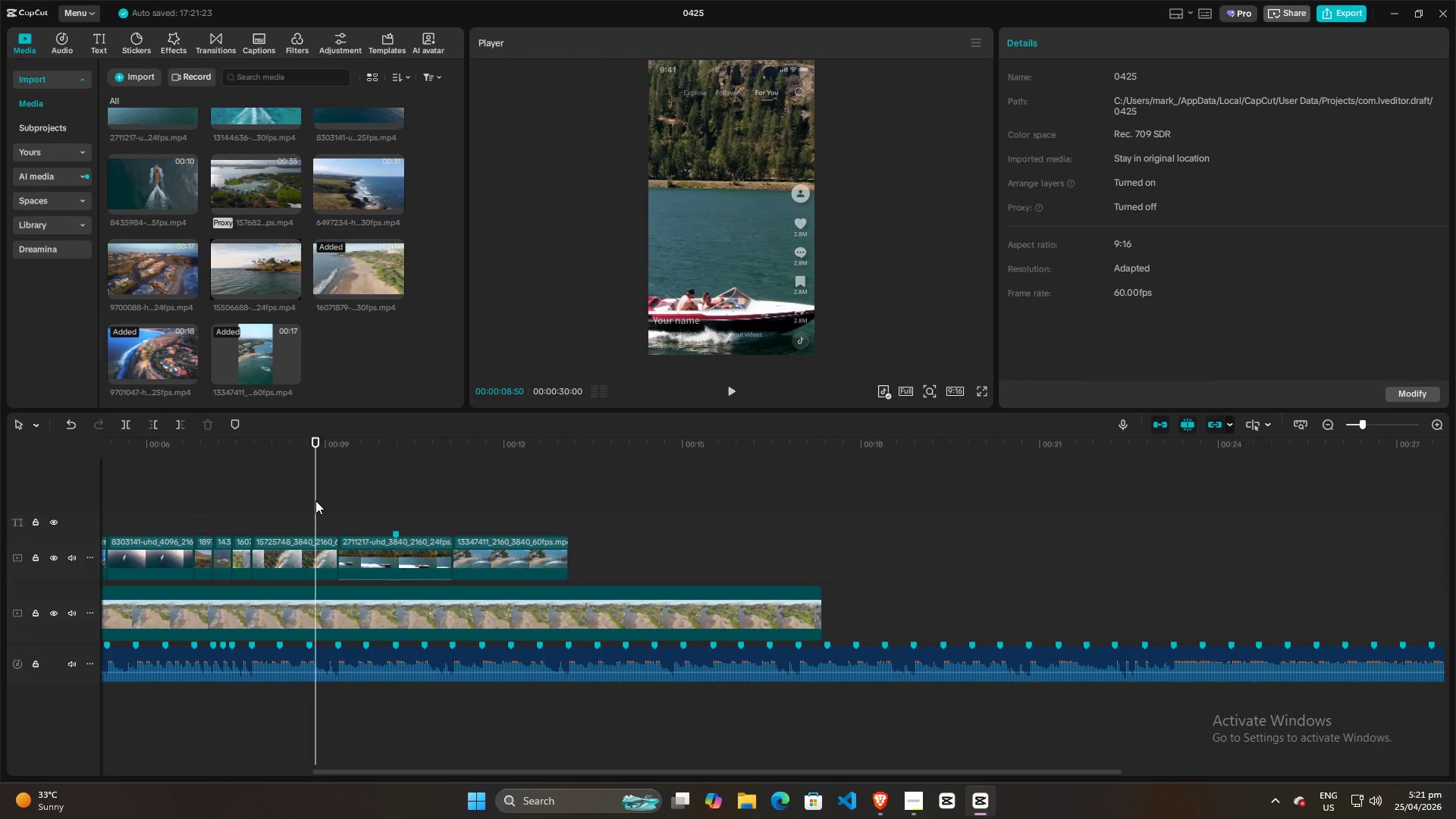 
key(Space)
 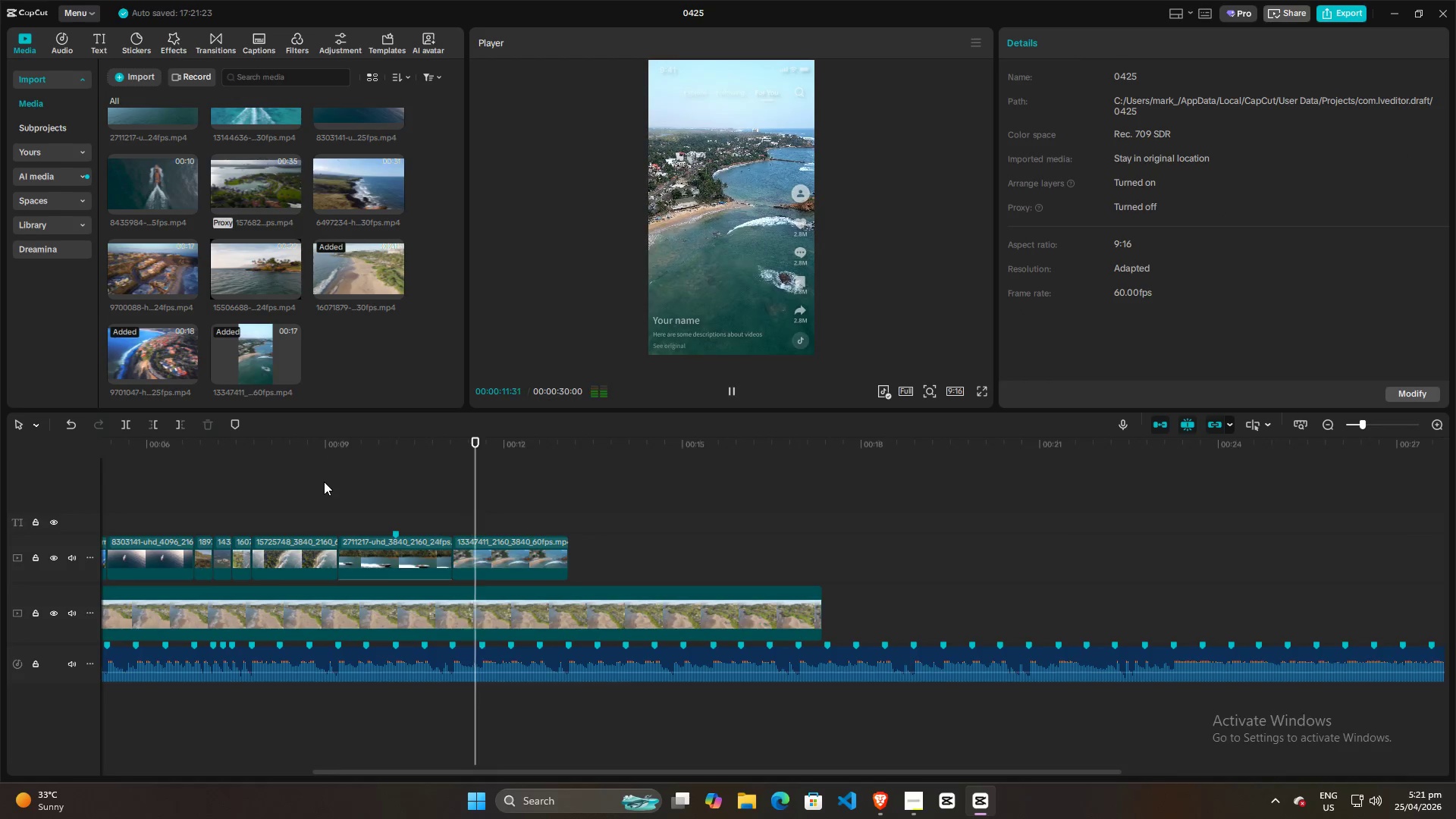 
key(Space)
 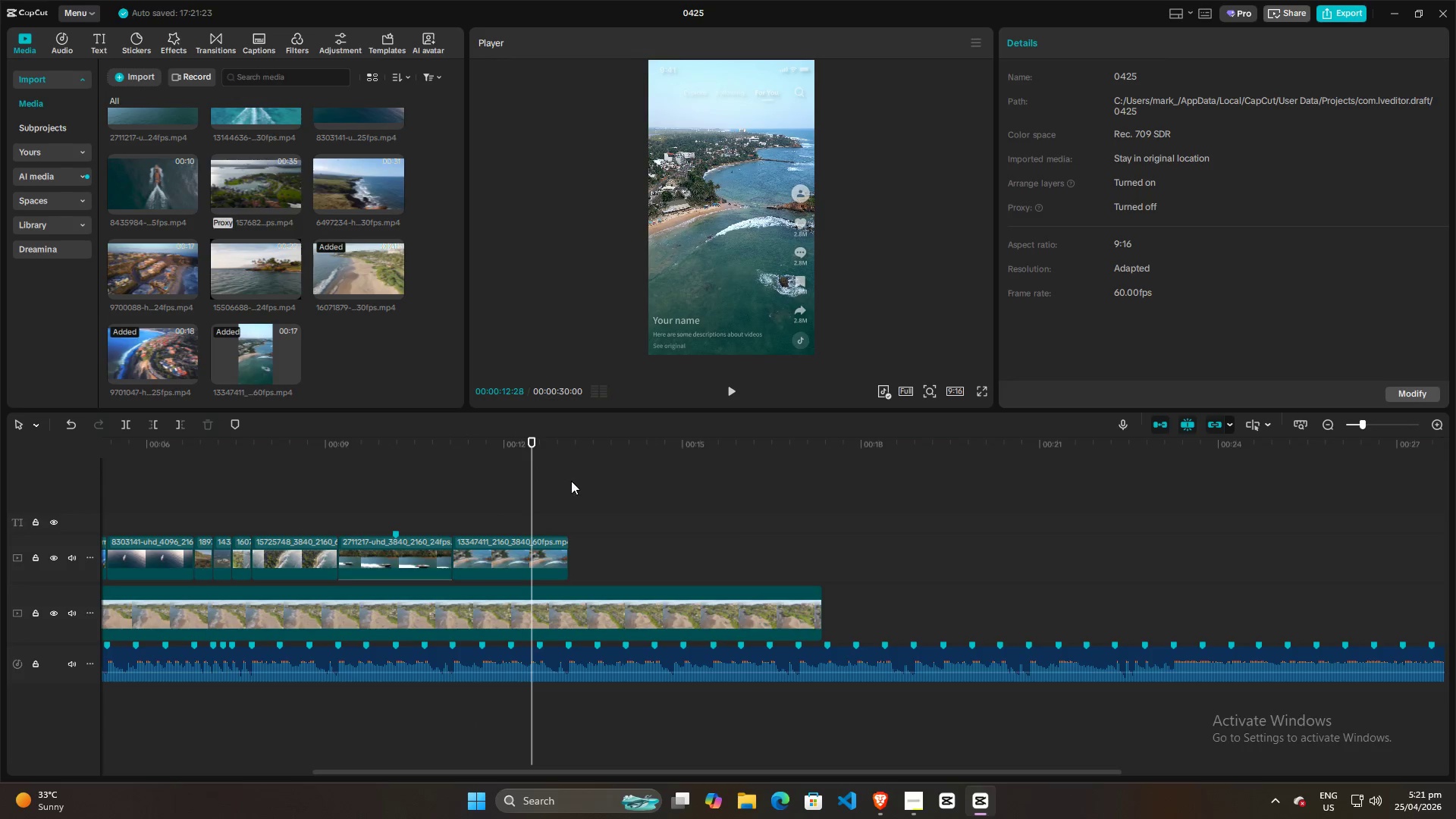 
hold_key(key=ControlLeft, duration=1.03)
scroll: coordinate [591, 481], scroll_direction: down, amount: 9.0
 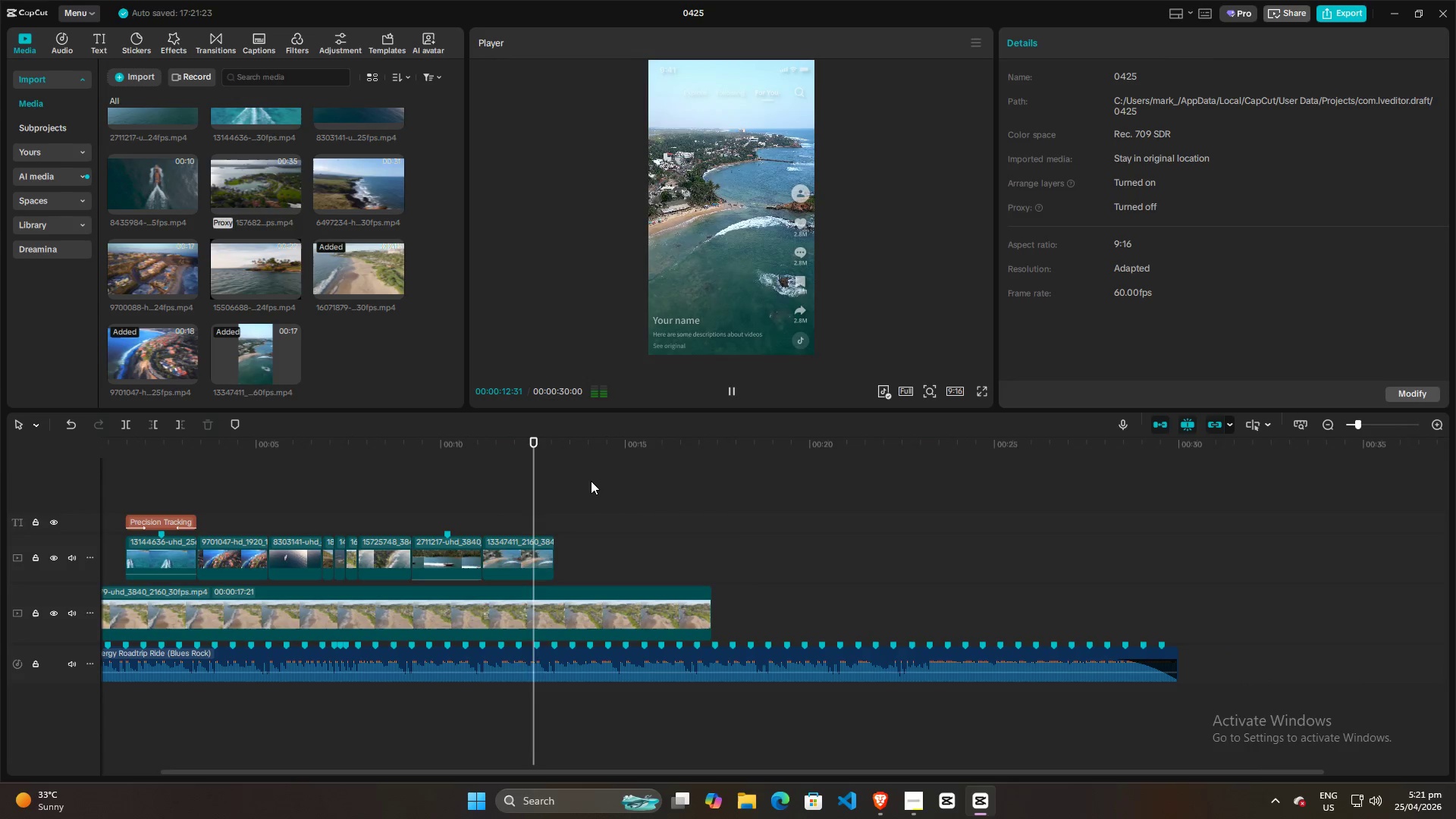 
key(Space)
 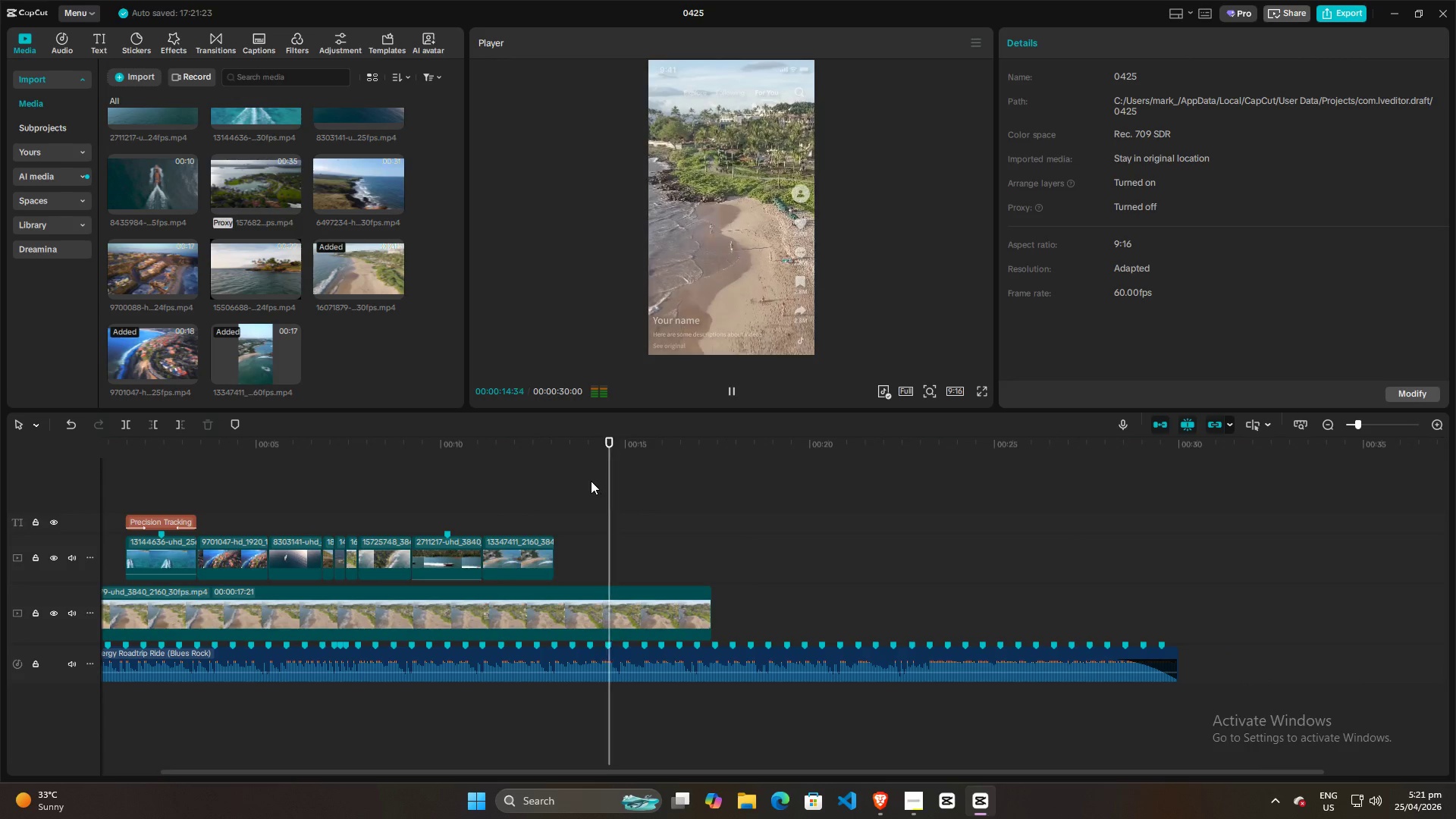 
key(Space)
 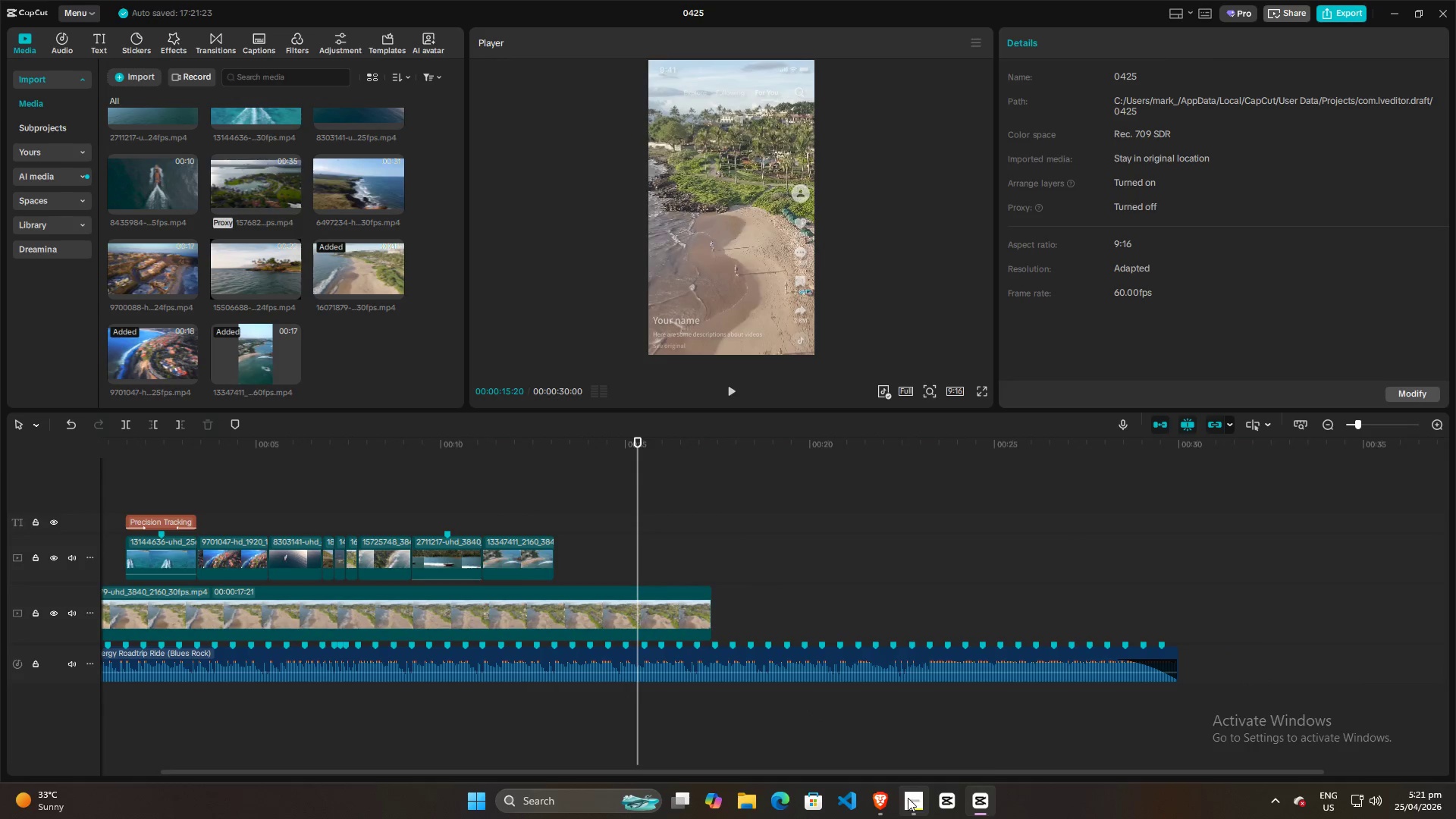 
left_click([908, 799])